 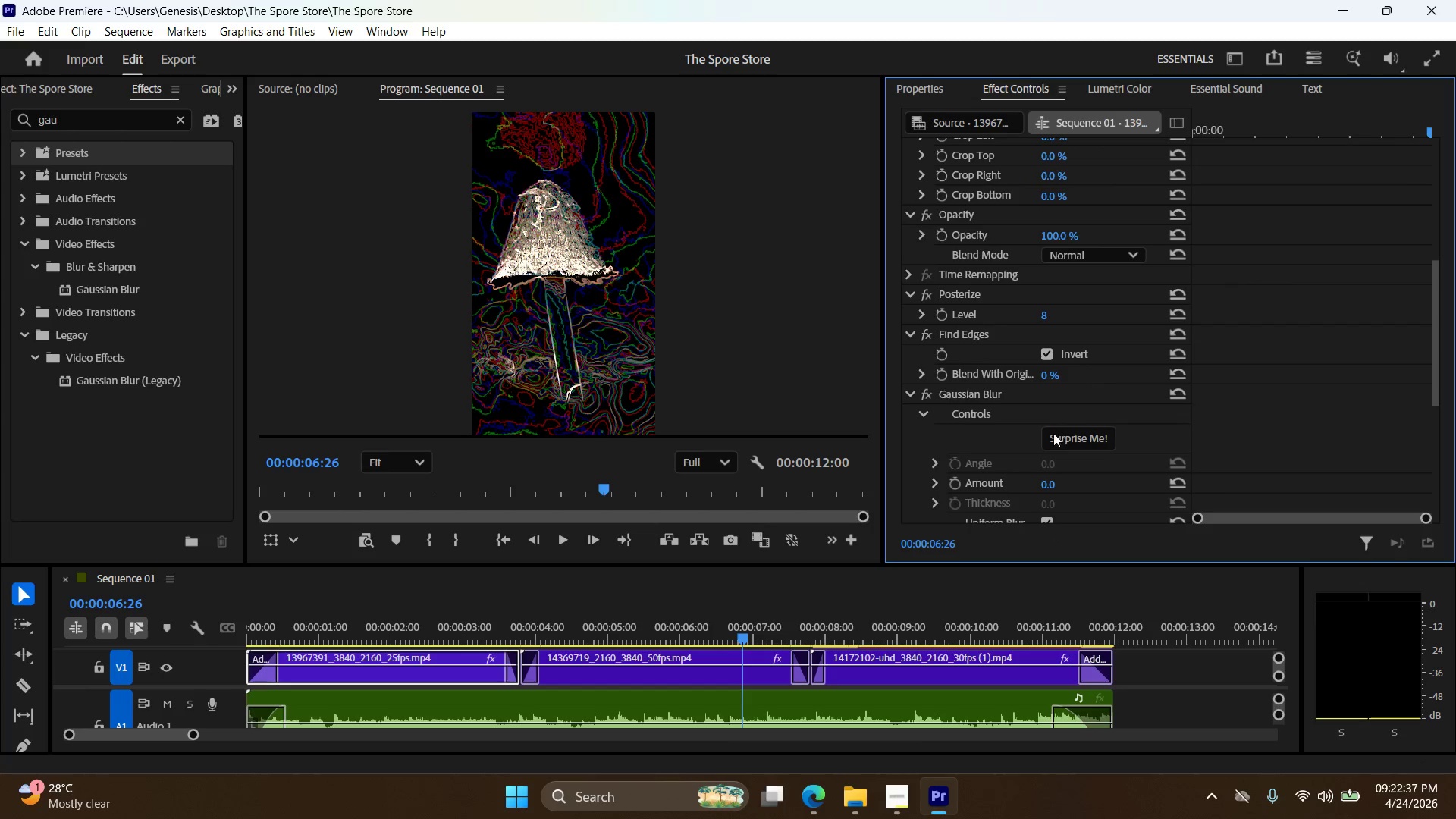 
scroll: coordinate [1034, 482], scroll_direction: down, amount: 18.0
 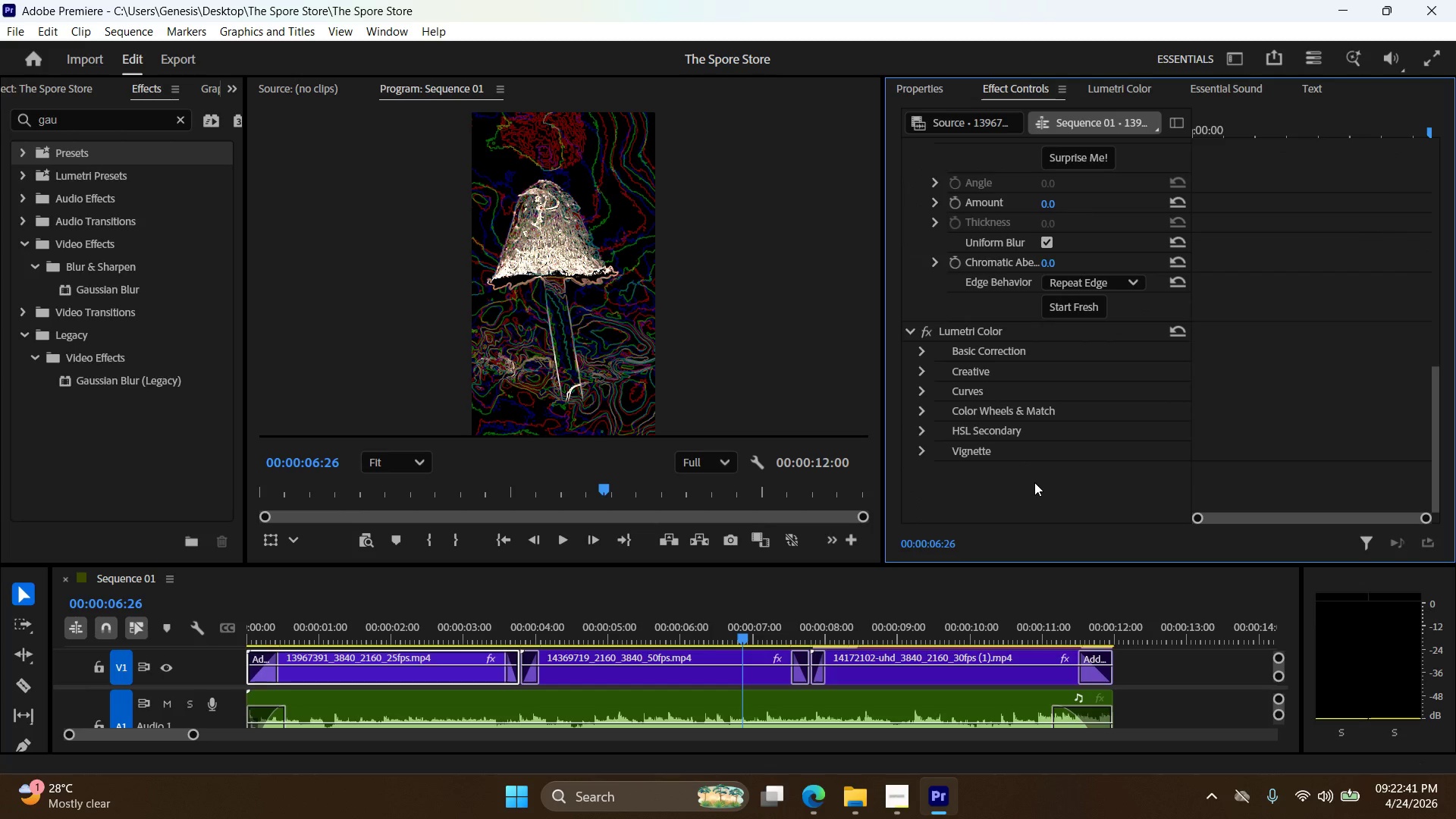 
scroll: coordinate [1043, 394], scroll_direction: up, amount: 9.0
 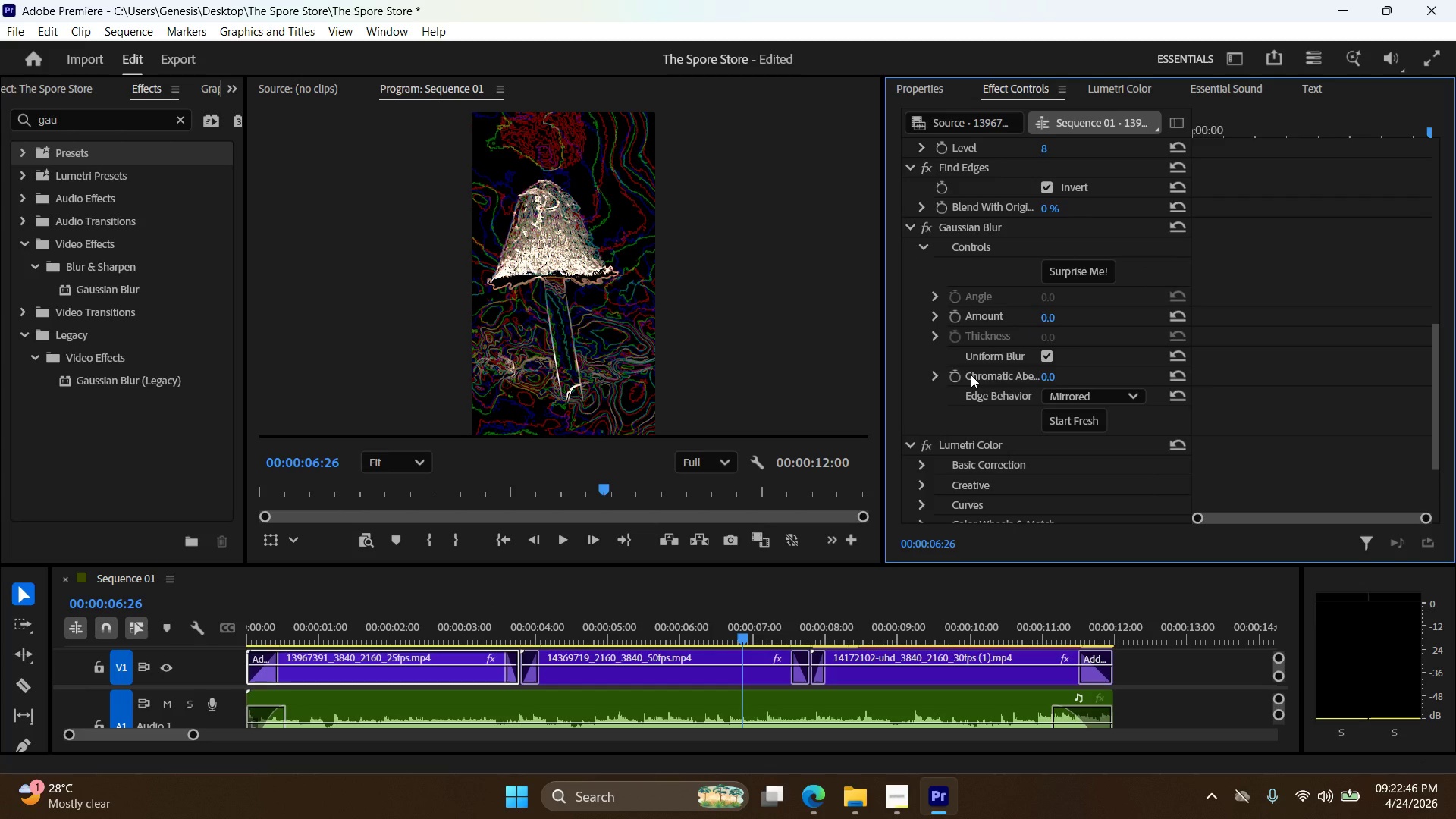 
scroll: coordinate [971, 378], scroll_direction: down, amount: 1.0
 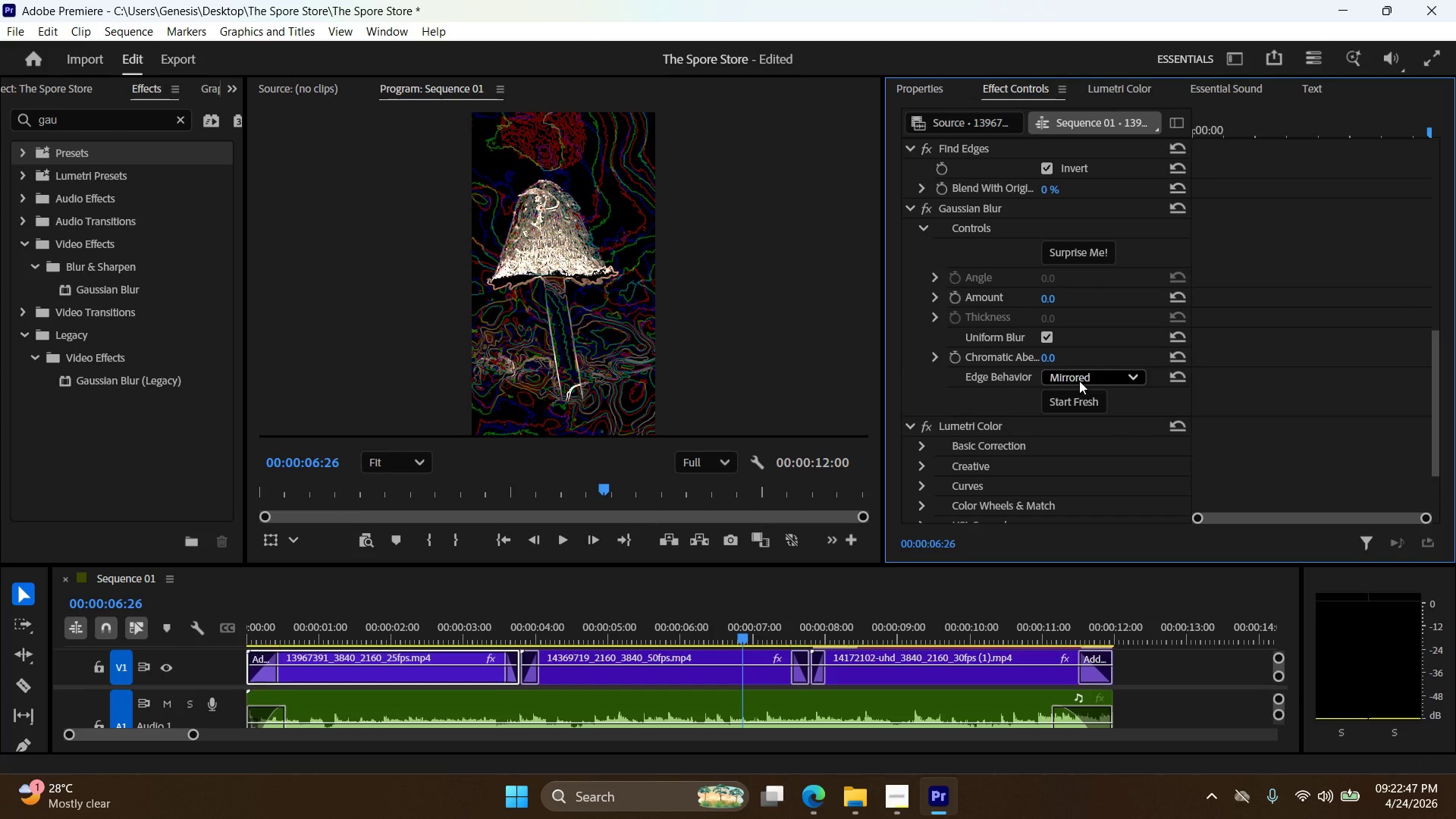 
key(Control+Z)
 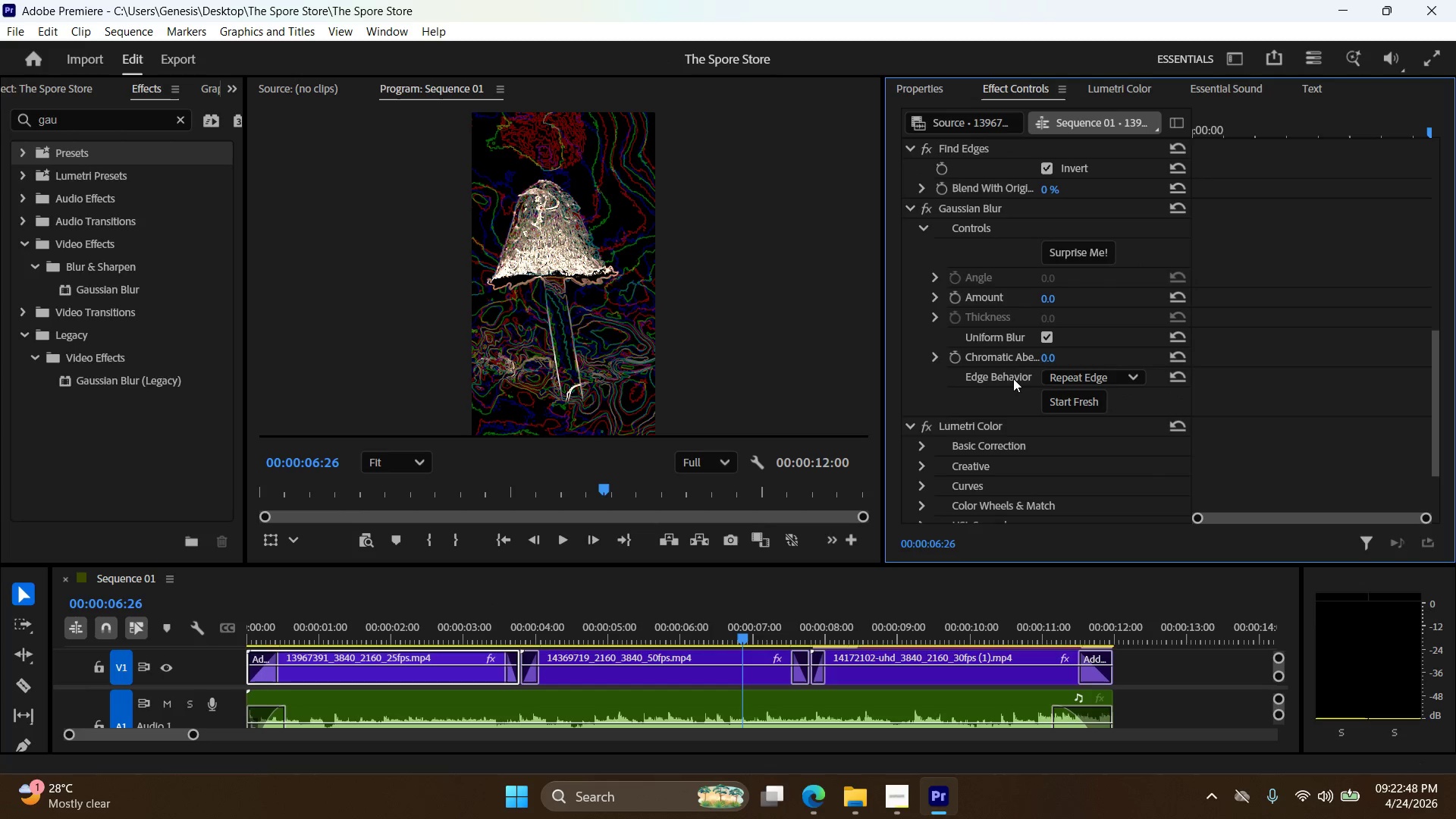 
scroll: coordinate [1007, 388], scroll_direction: up, amount: 17.0
 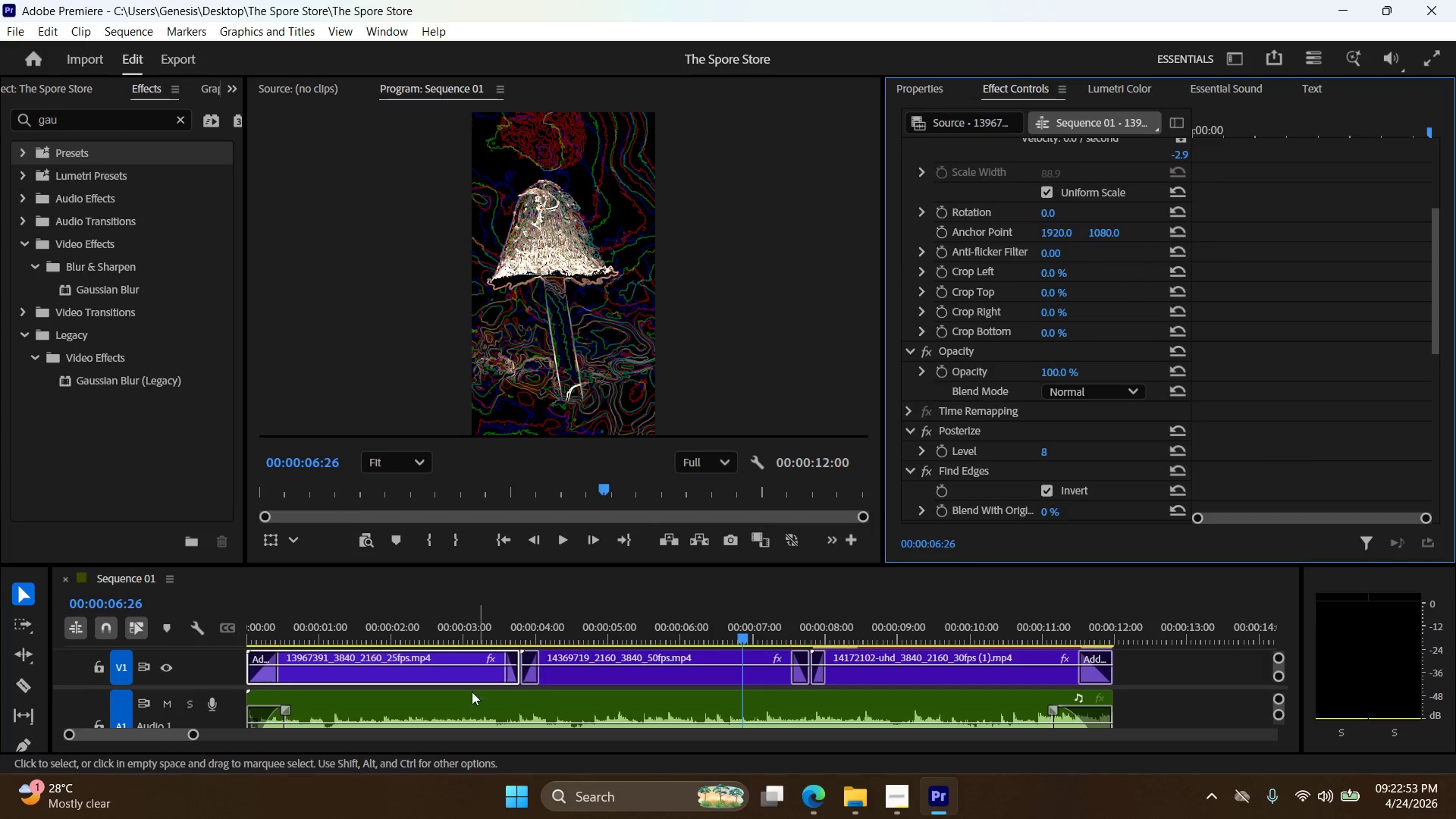 
left_click([453, 677])
 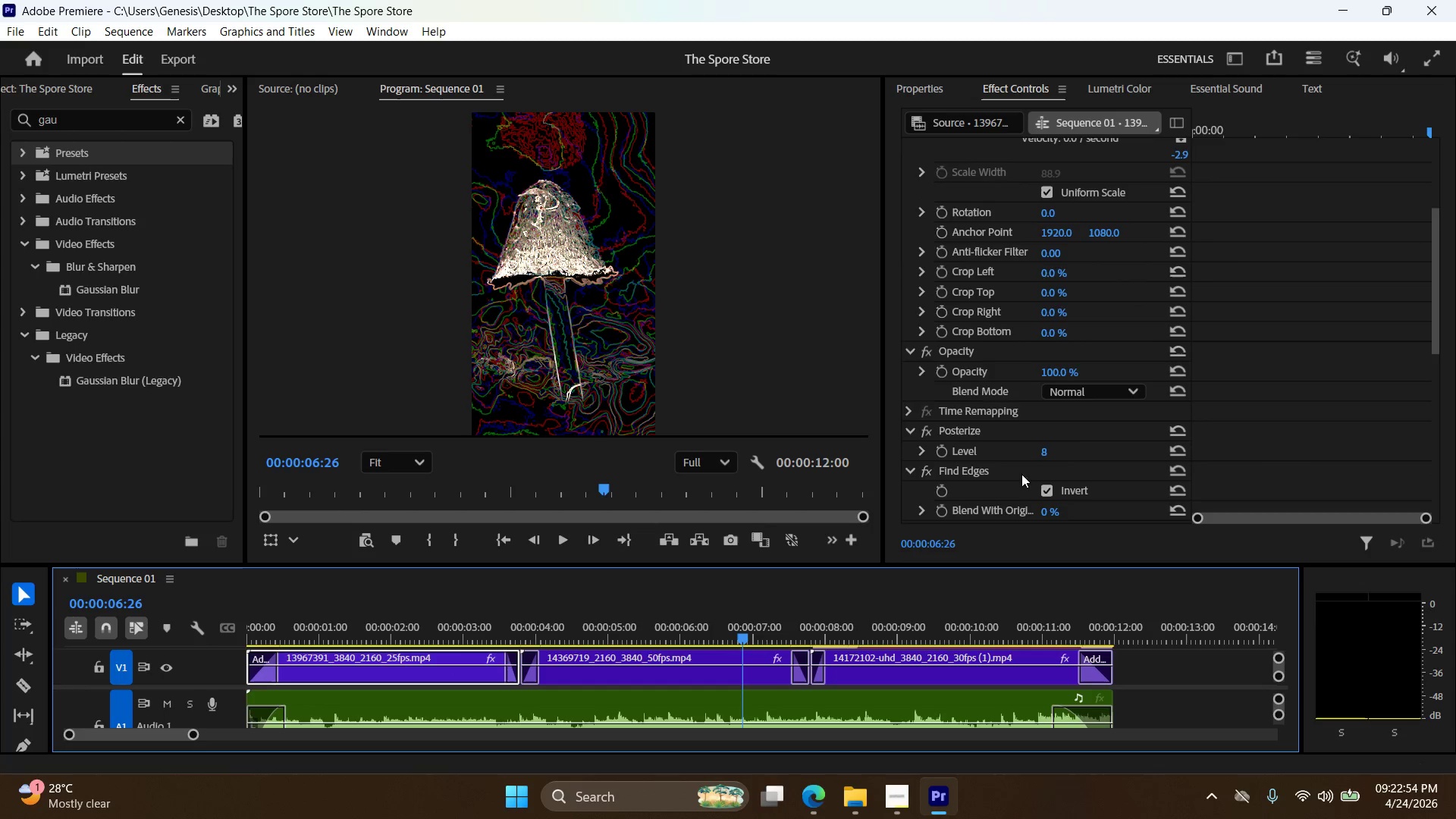 
scroll: coordinate [1070, 432], scroll_direction: down, amount: 2.0
 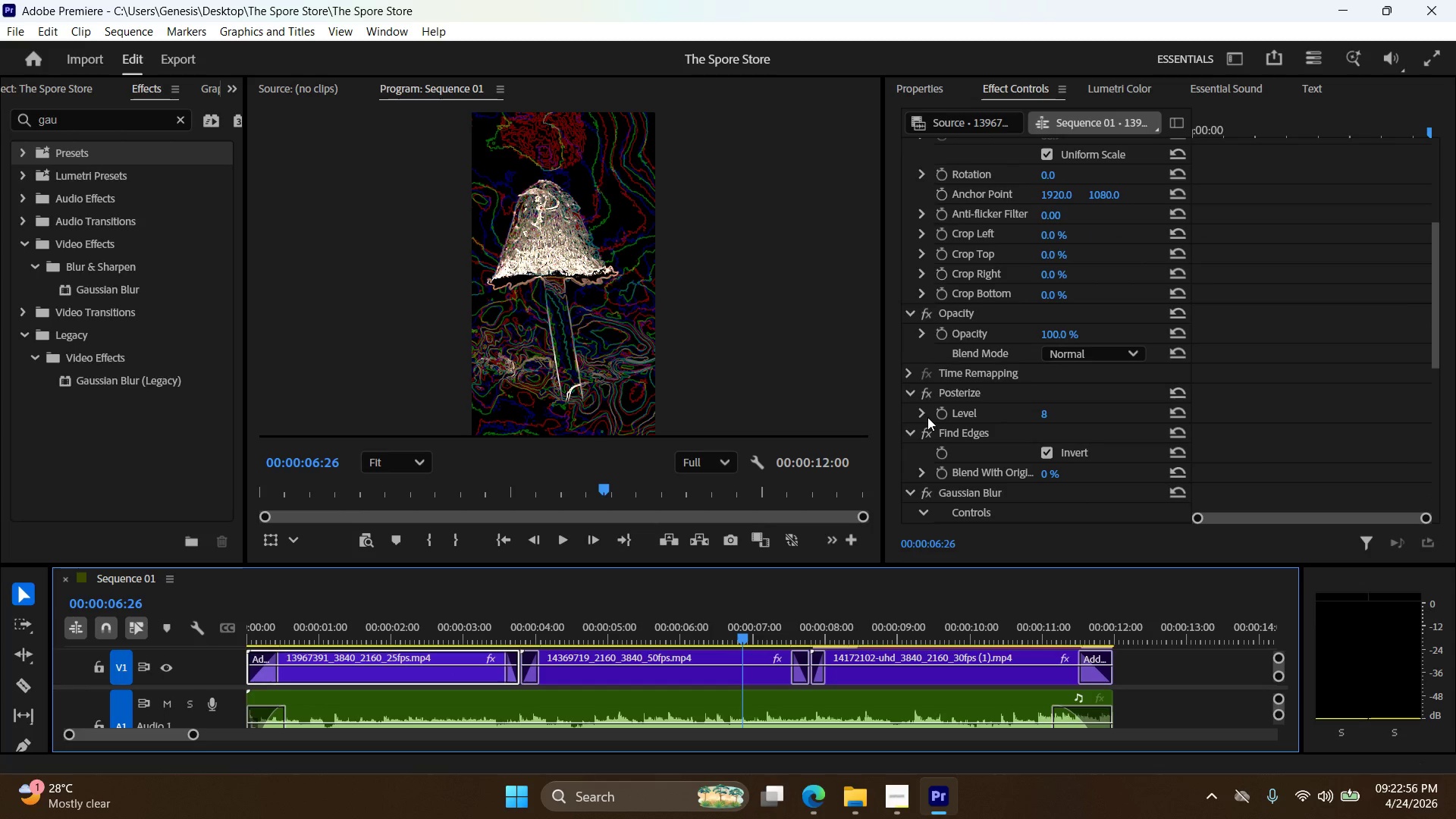 
left_click([921, 415])
 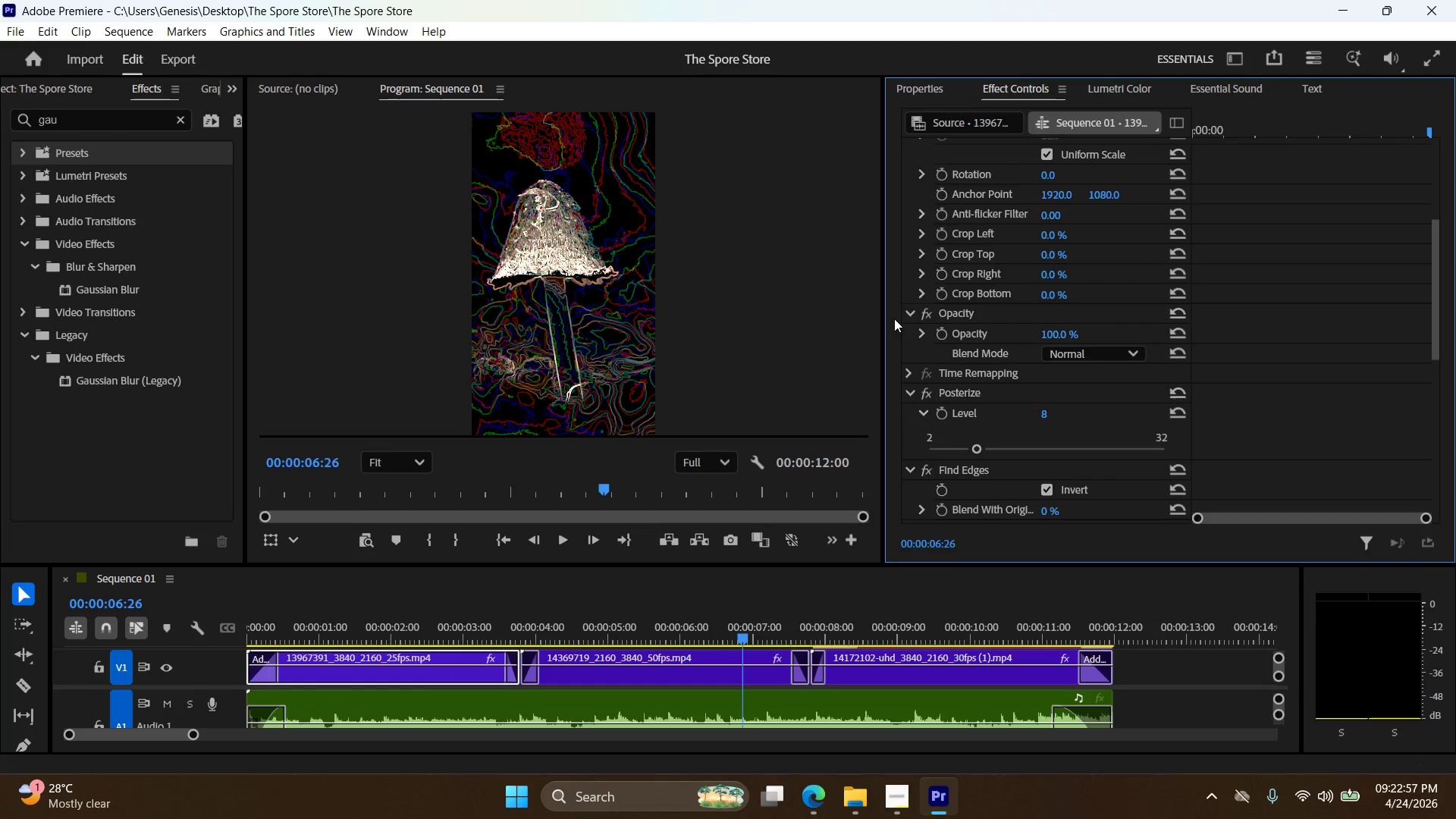 
hold_key(key=ShiftLeft, duration=1.31)
 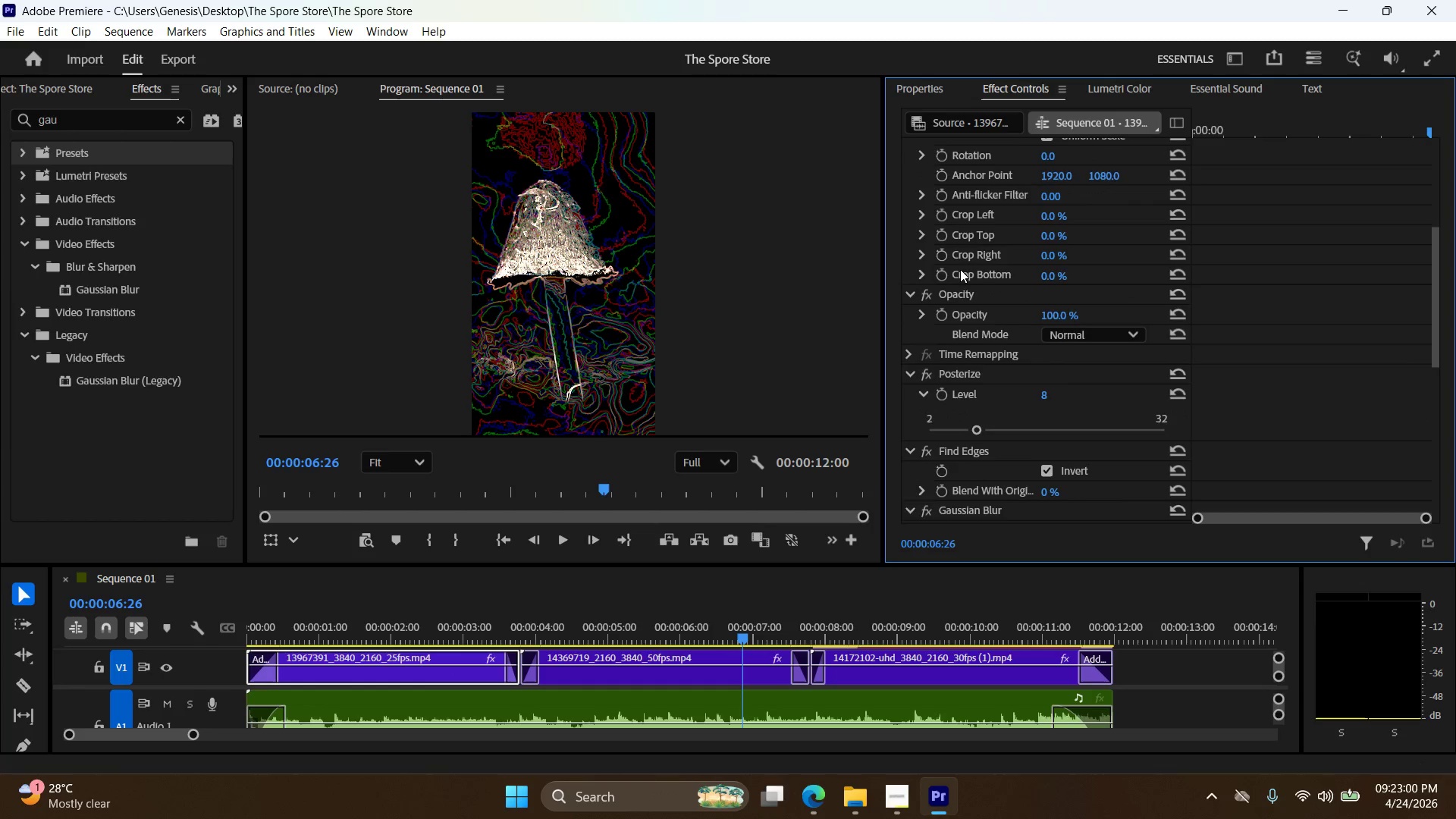 
hold_key(key=MetaLeft, duration=1.31)
 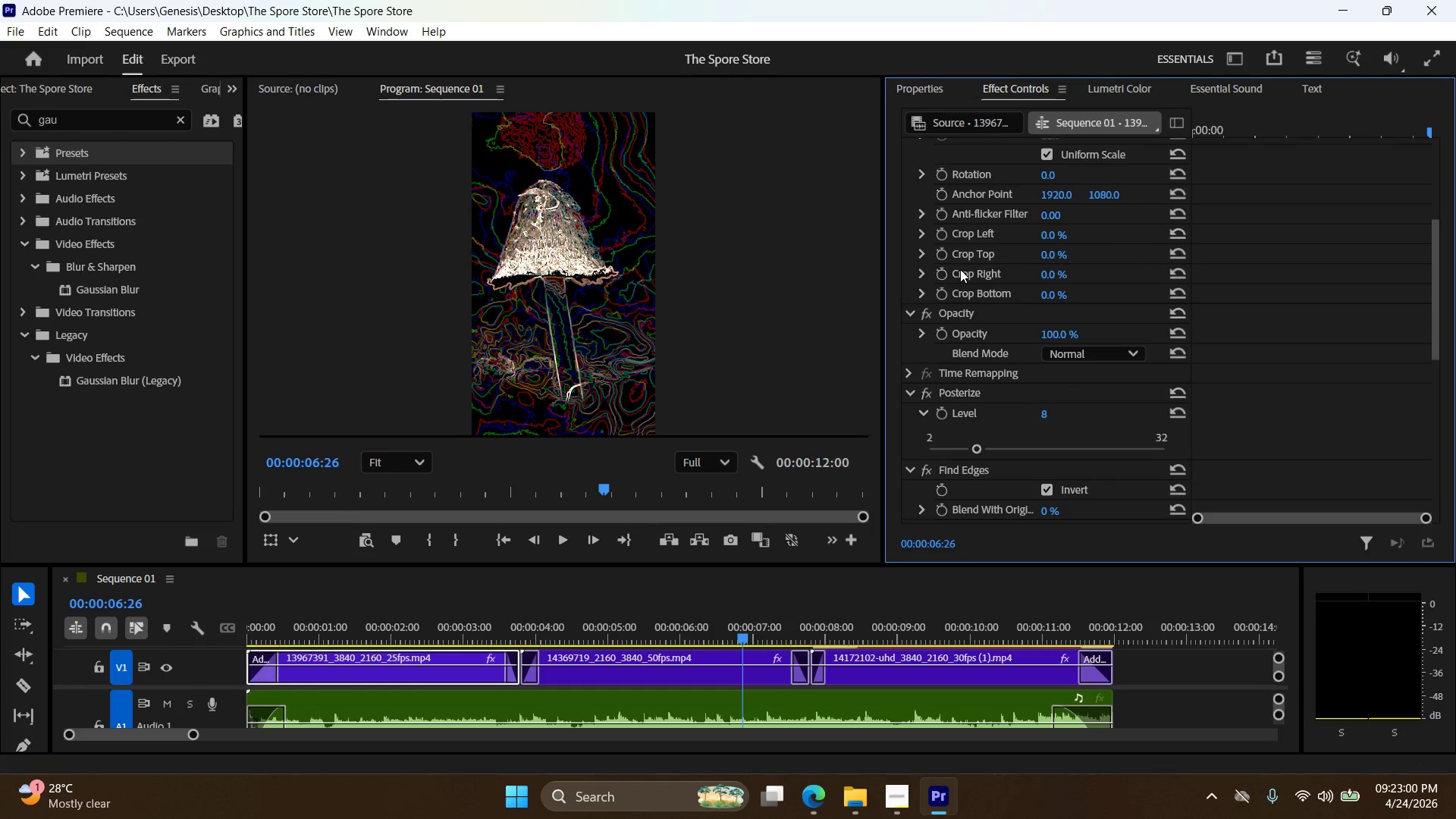 
scroll: coordinate [959, 268], scroll_direction: down, amount: 6.0
 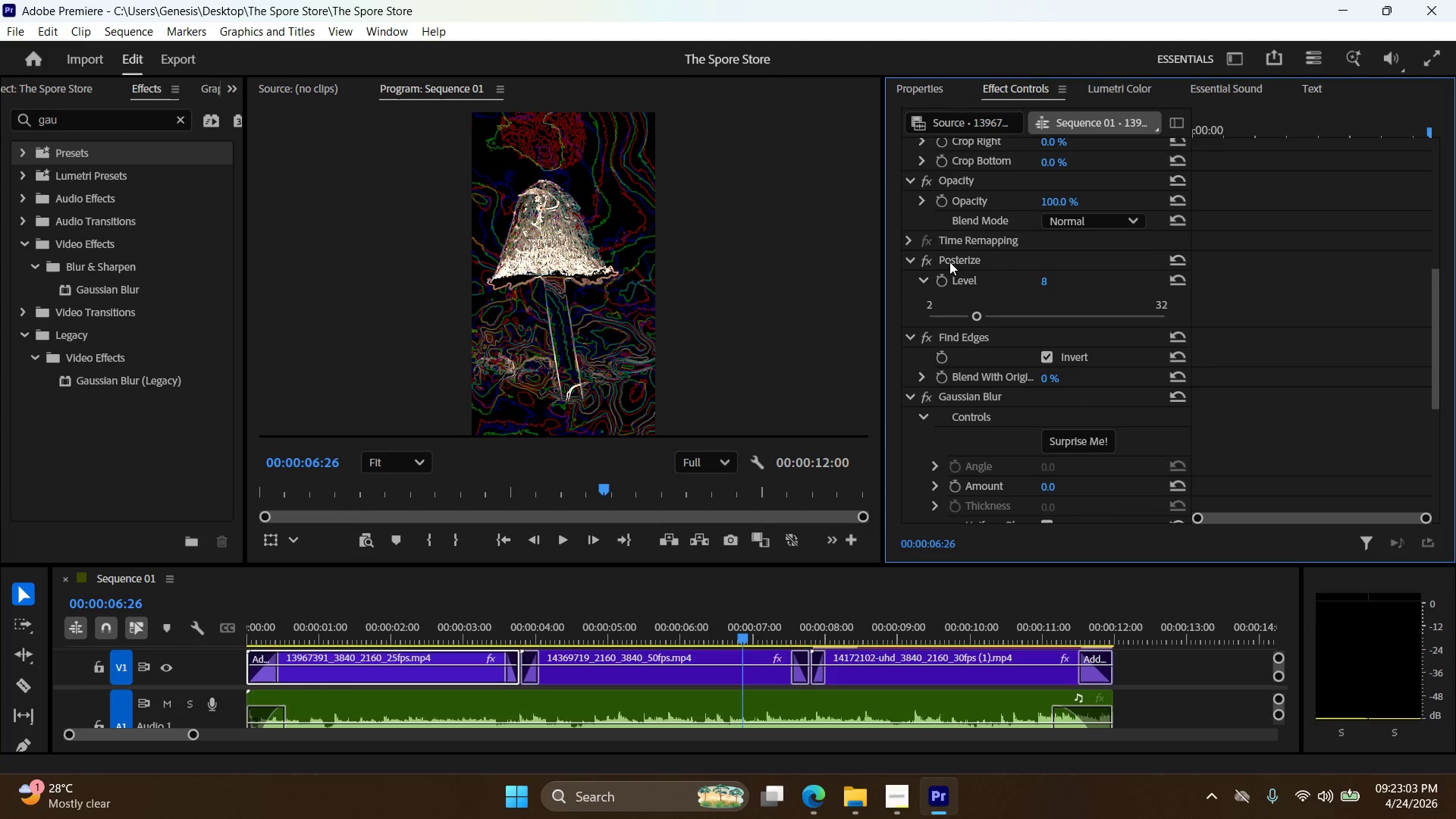 
key(Meta+Shift+S)
 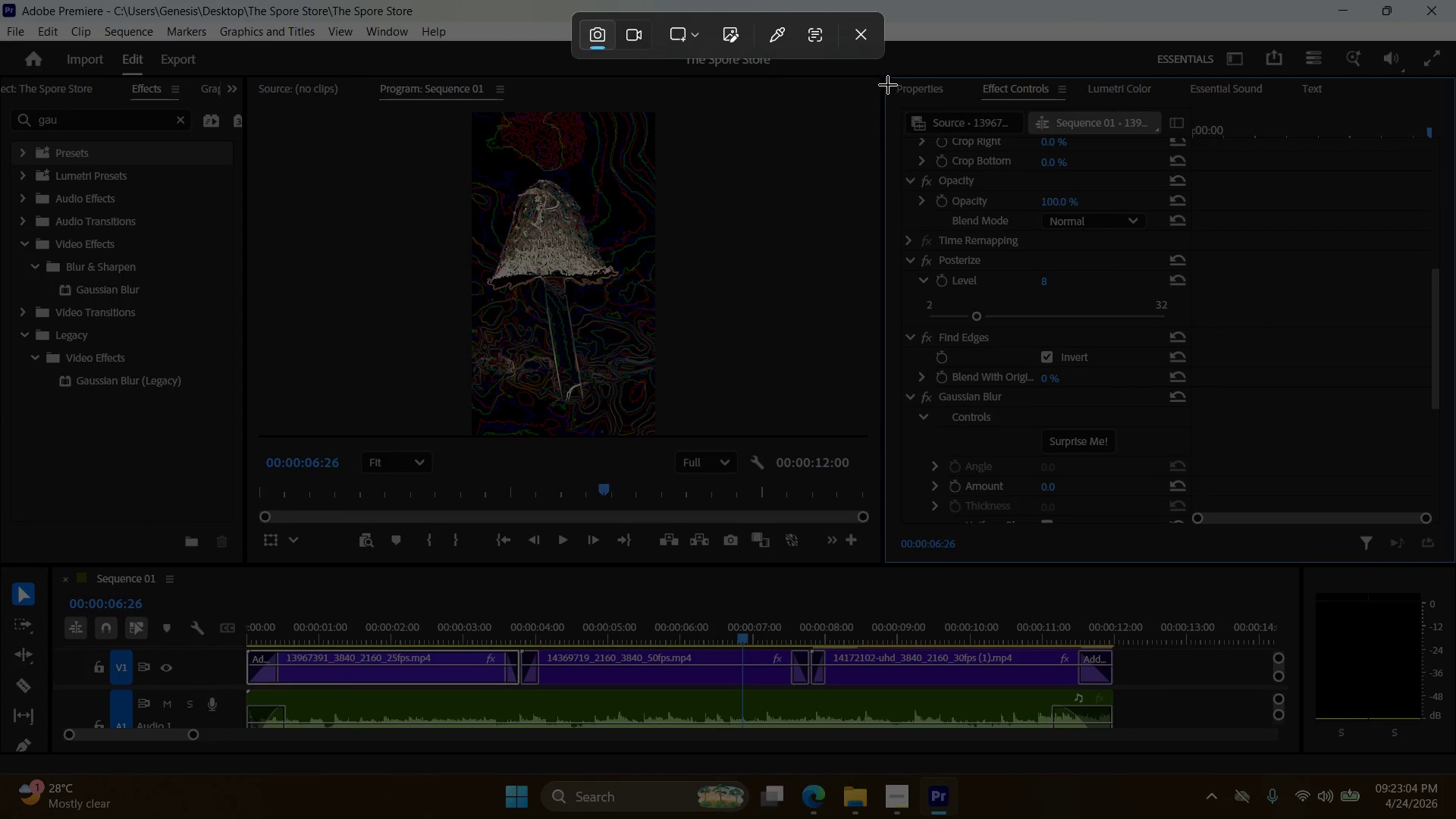 
left_click_drag(start_coordinate=[889, 75], to_coordinate=[1453, 561])
 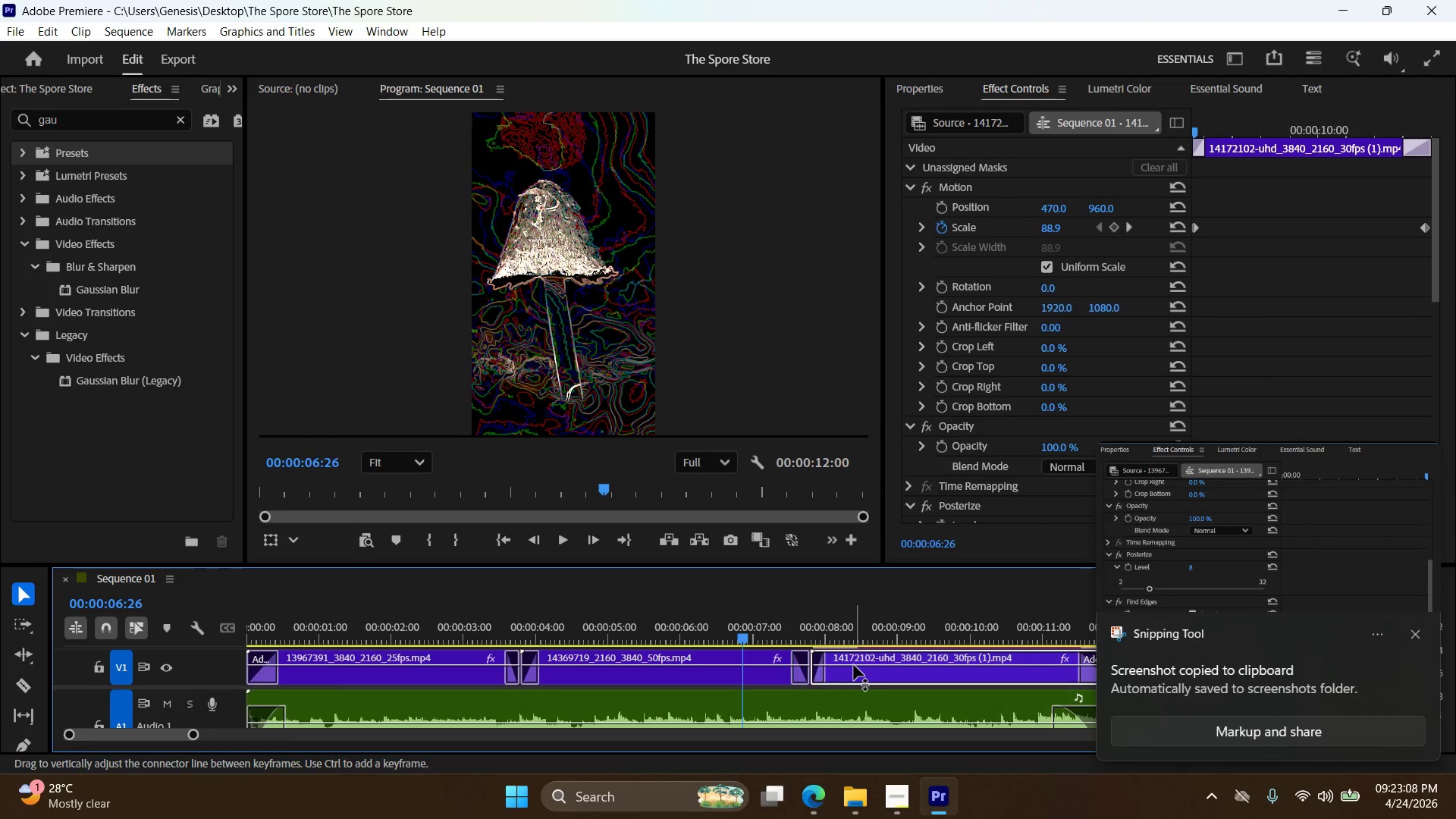 
scroll: coordinate [851, 664], scroll_direction: up, amount: 1.0
 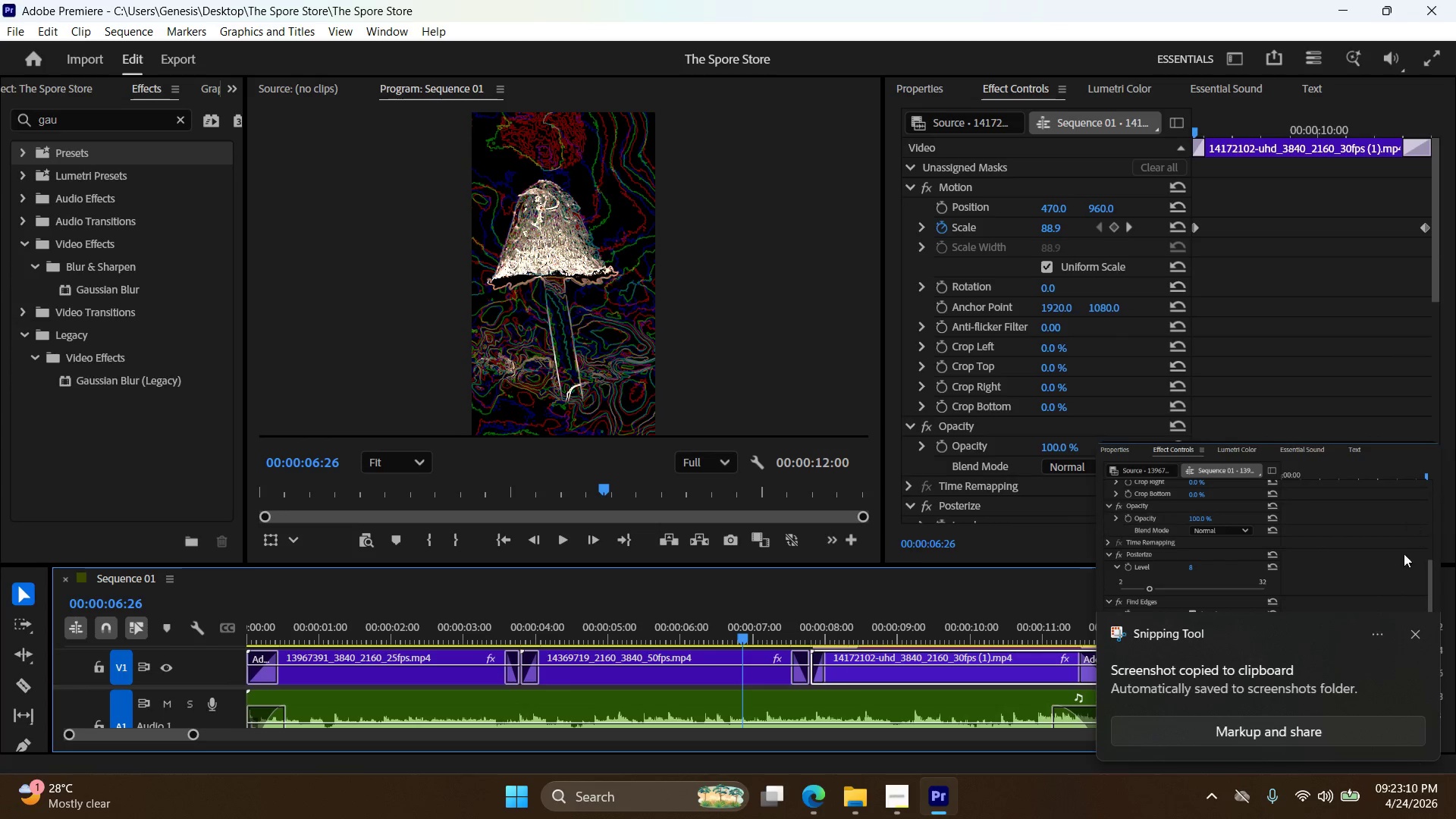 
left_click([1414, 632])
 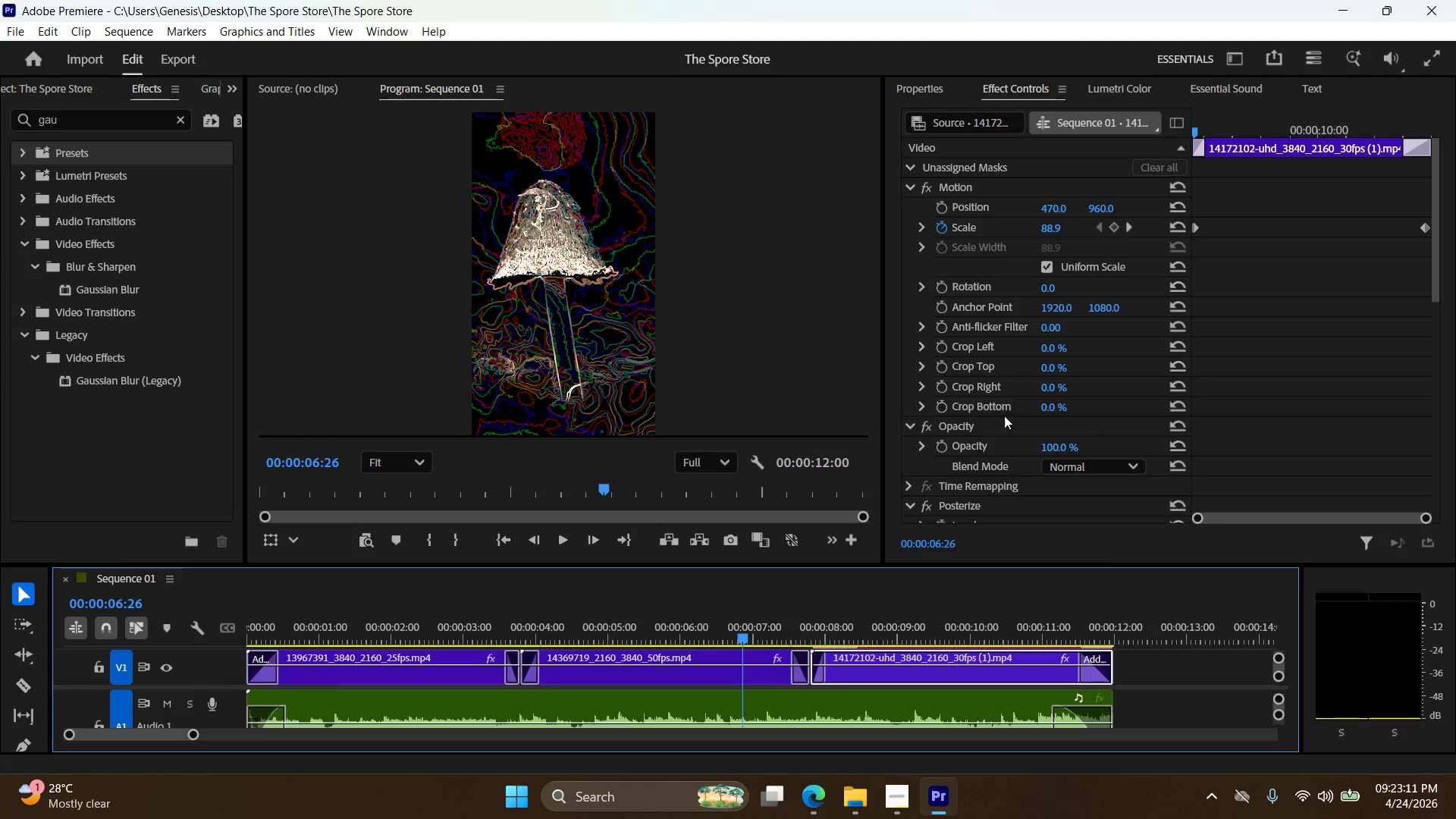 
key(Meta+Shift+S)
 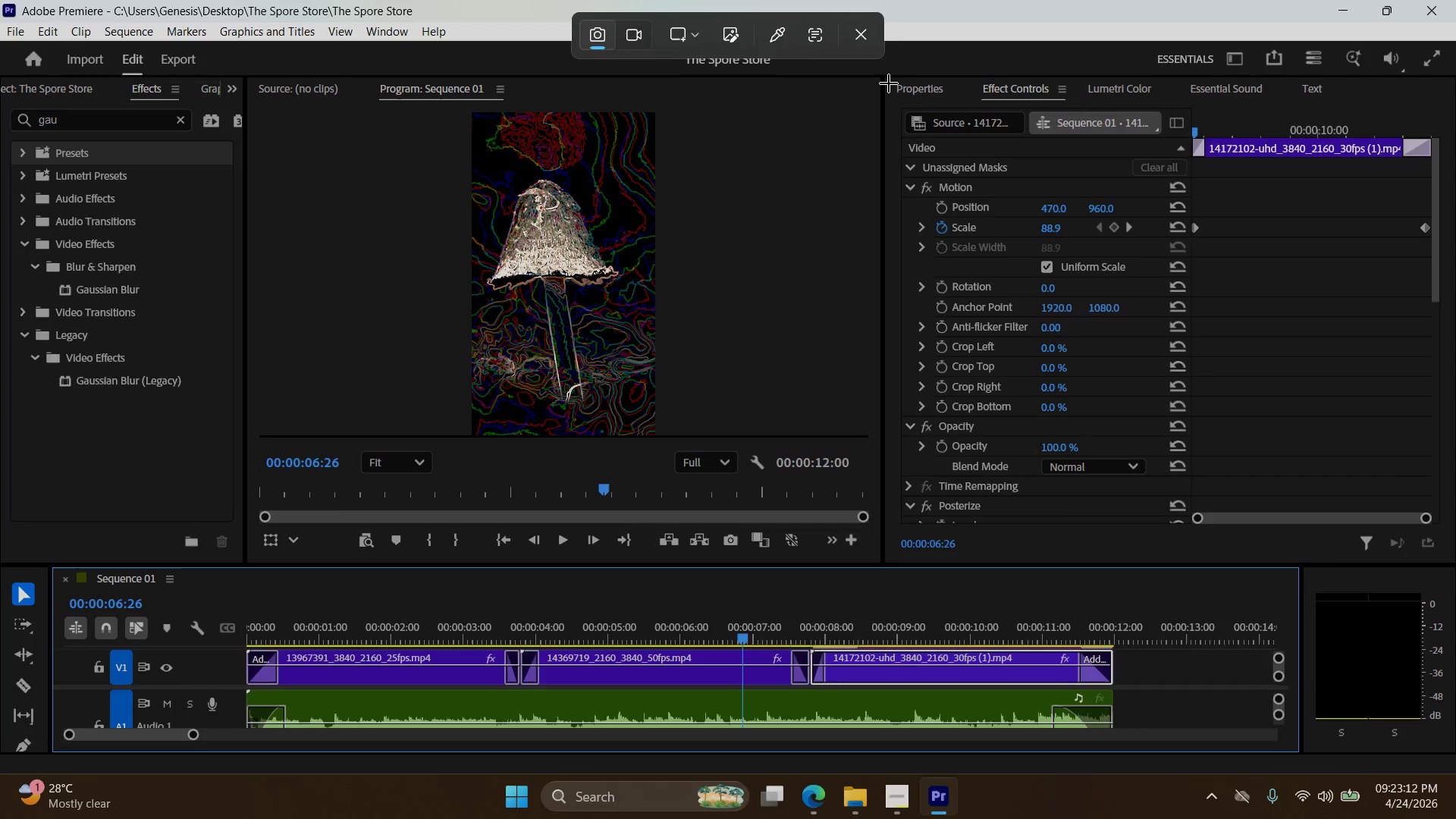 
left_click_drag(start_coordinate=[886, 80], to_coordinate=[1455, 571])
 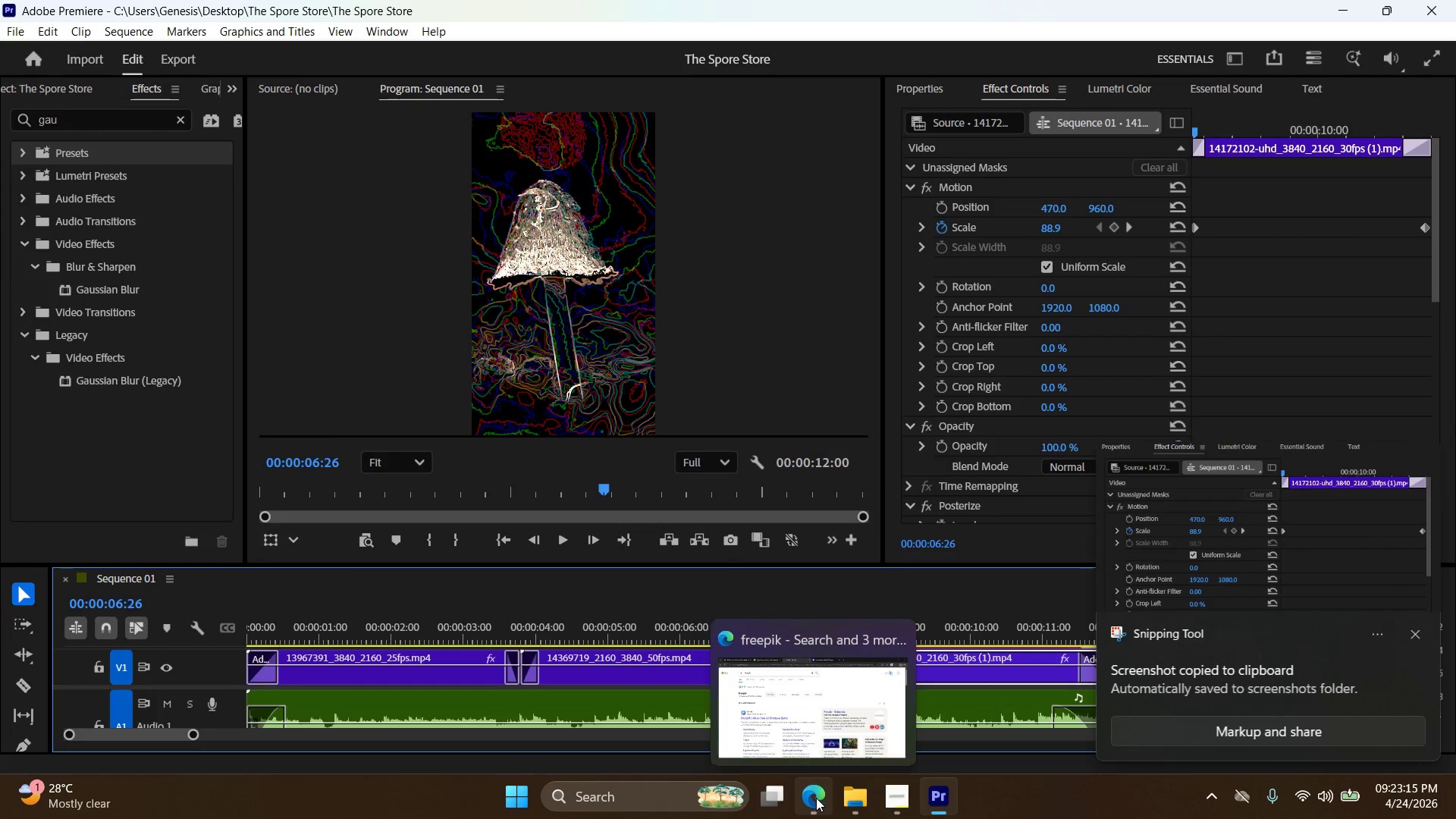 
left_click([648, 667])
 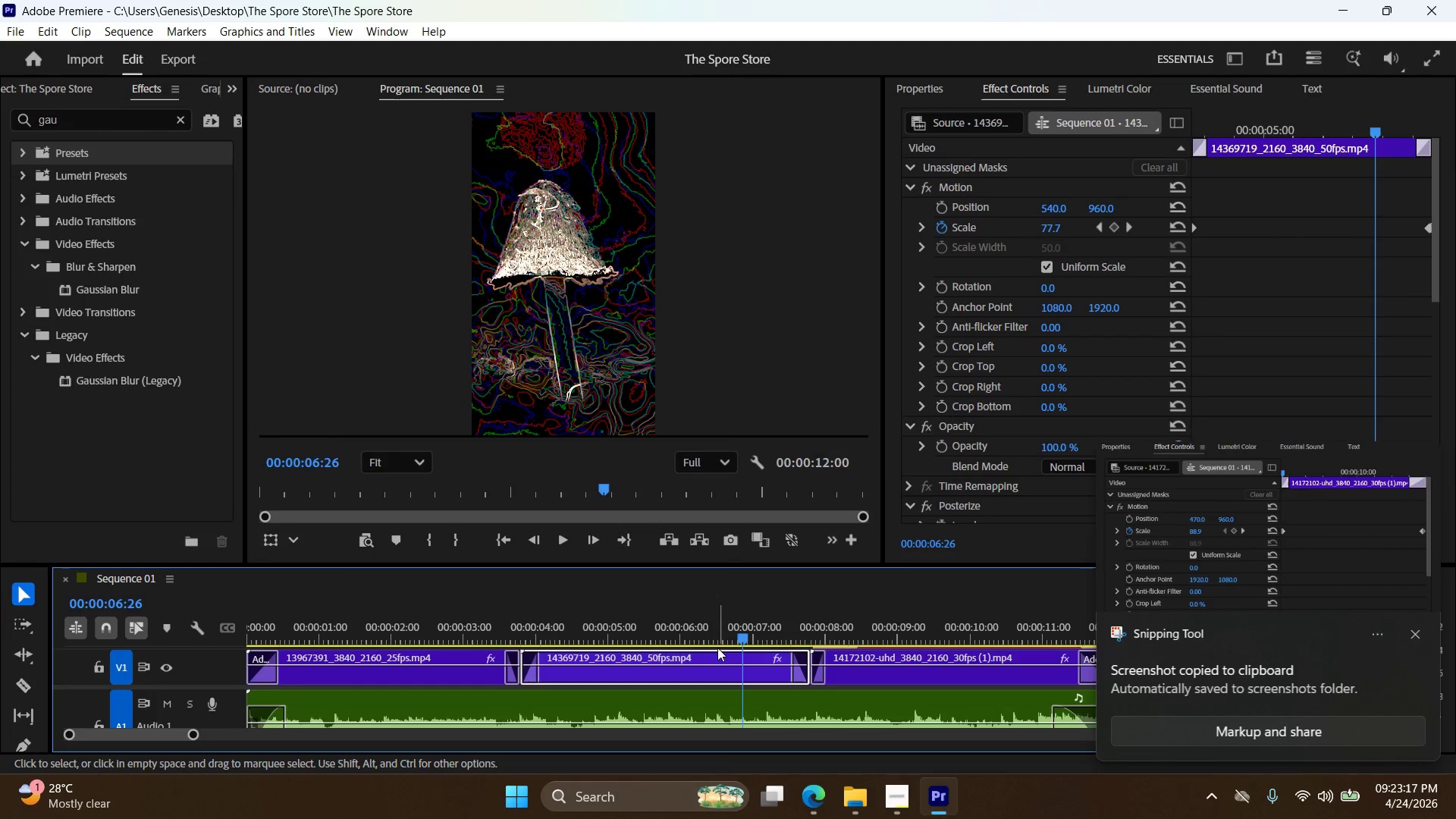 
left_click([812, 679])
 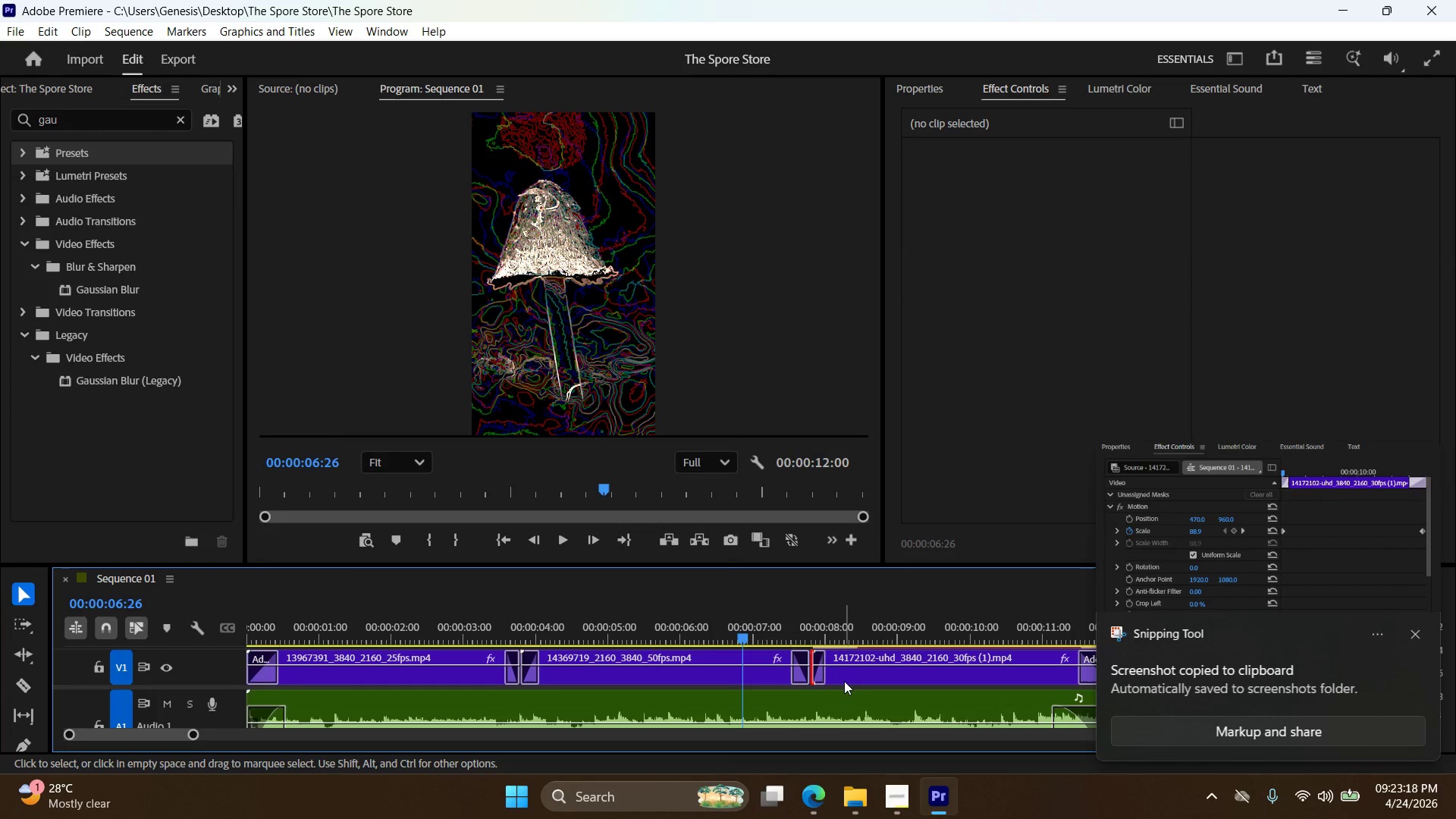 
left_click([840, 680])
 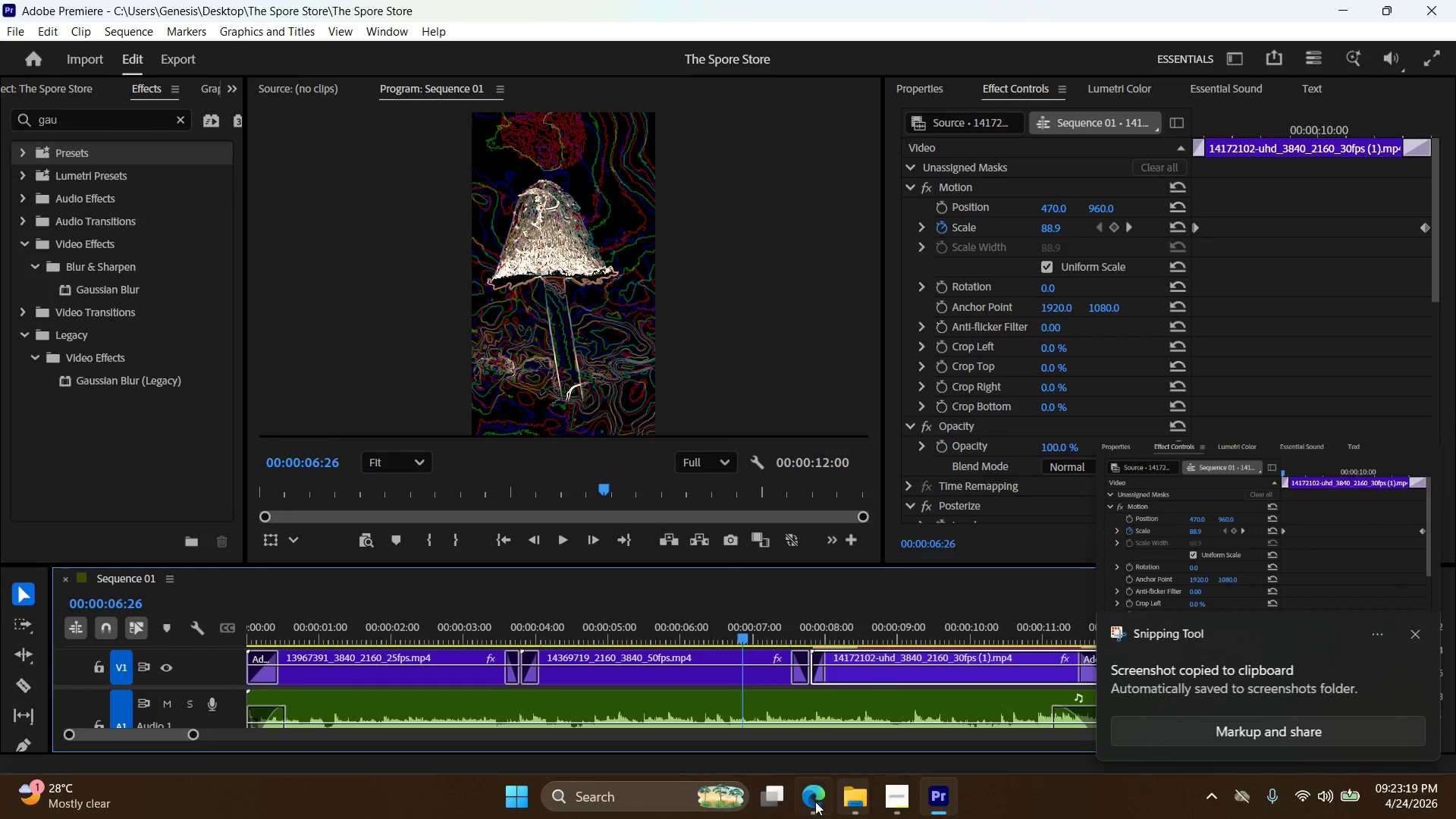 
left_click([629, 792])
 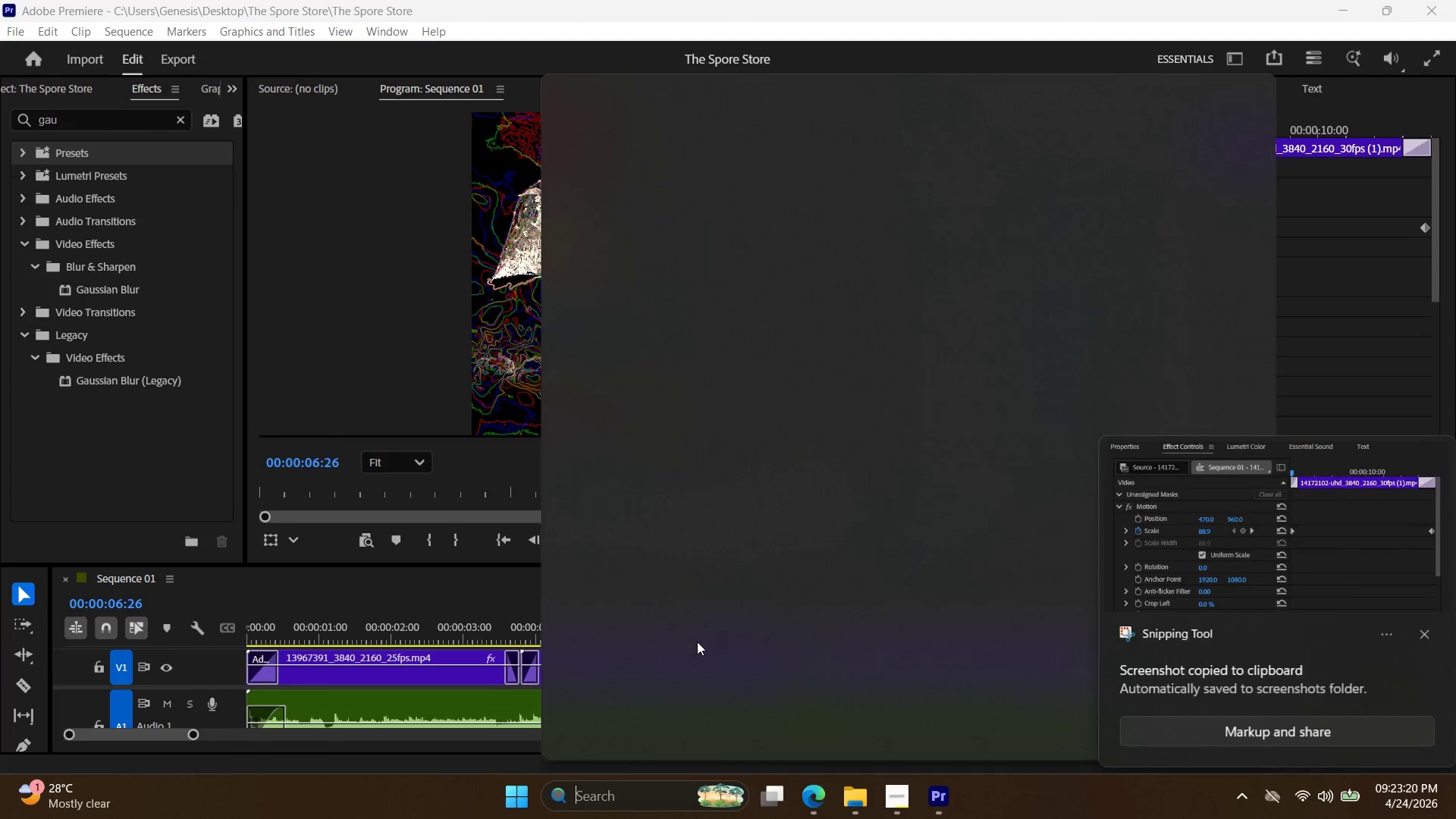 
key(A)
 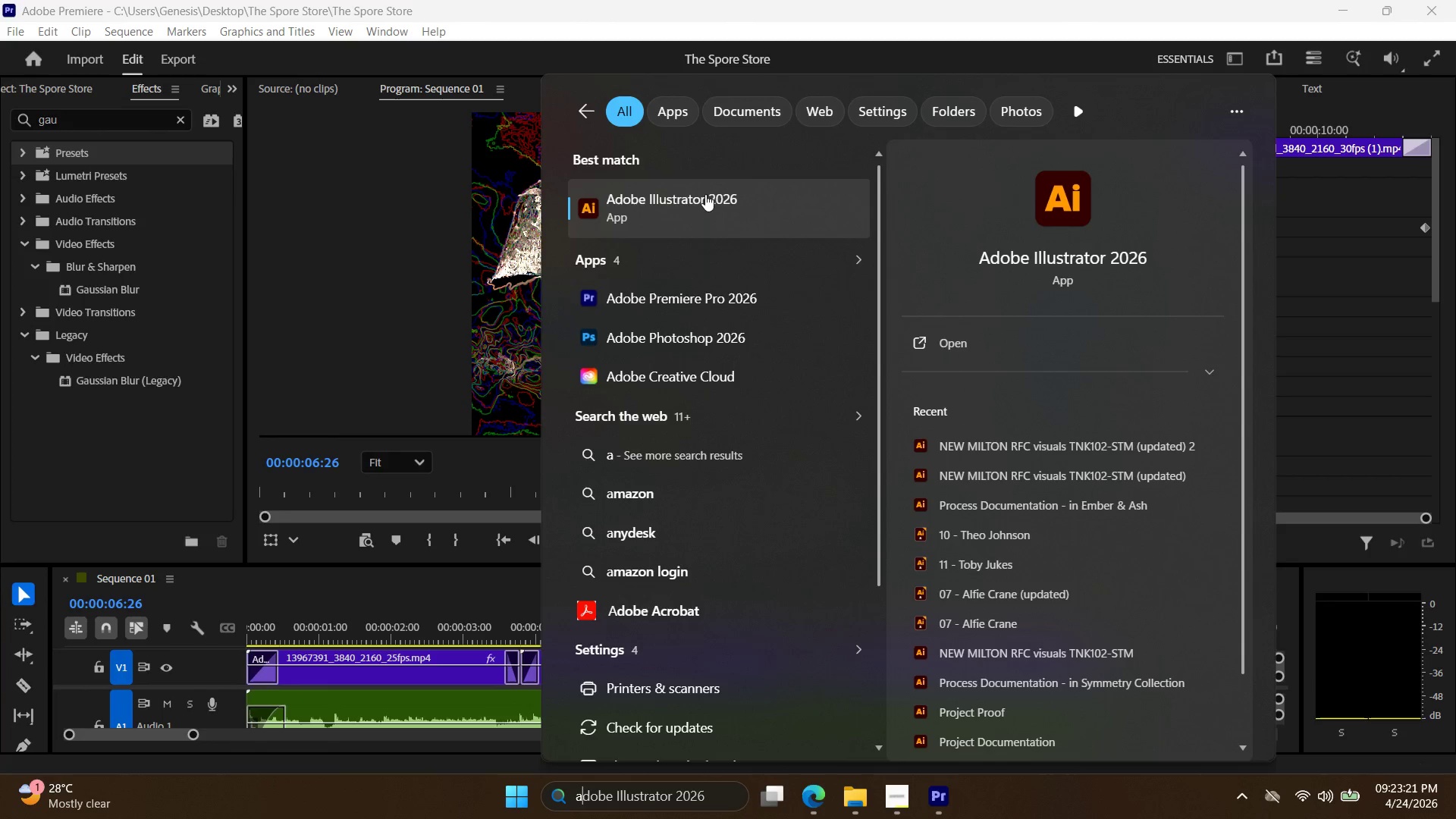 
left_click([696, 215])
 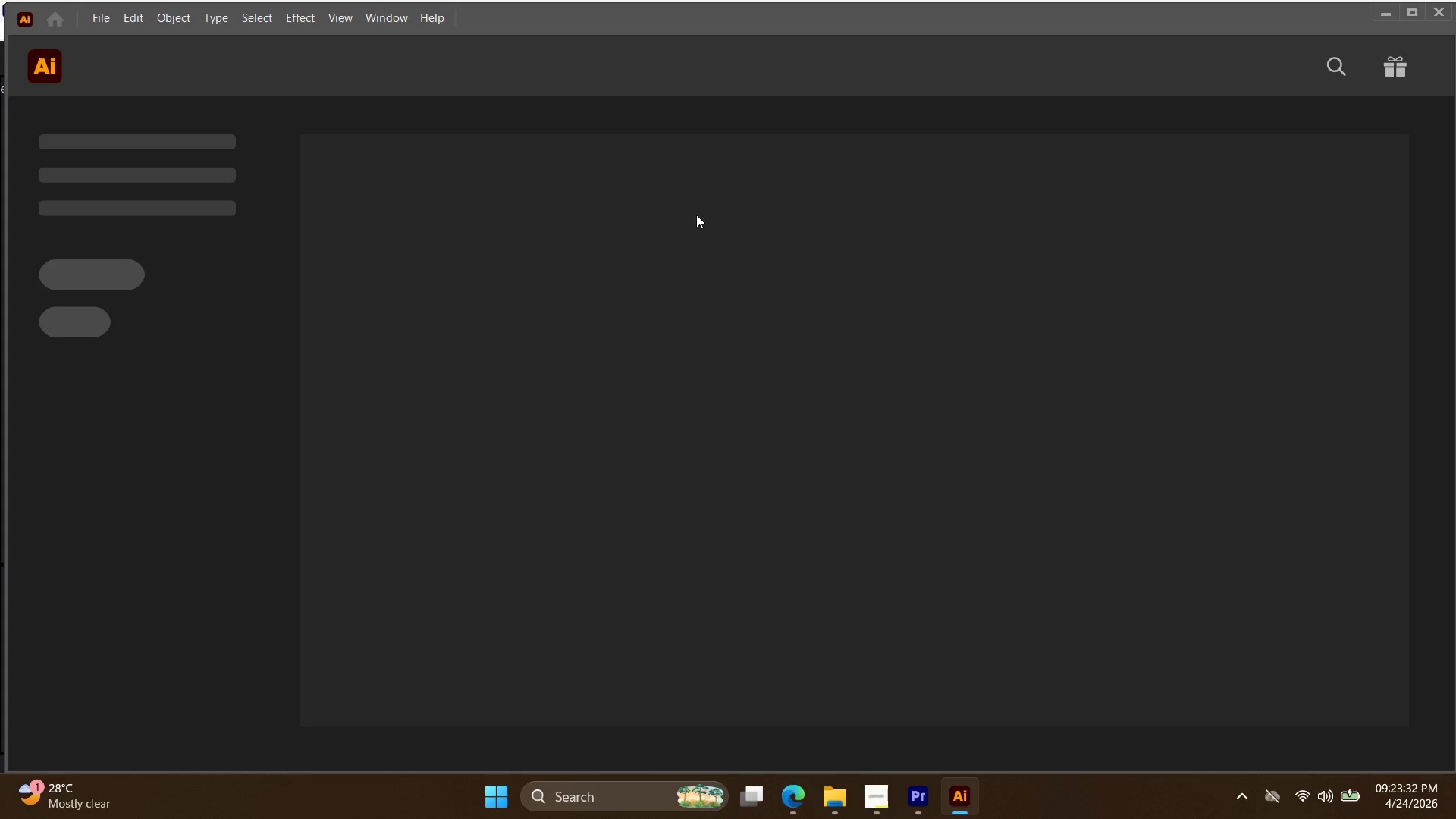 
wait(15.3)
 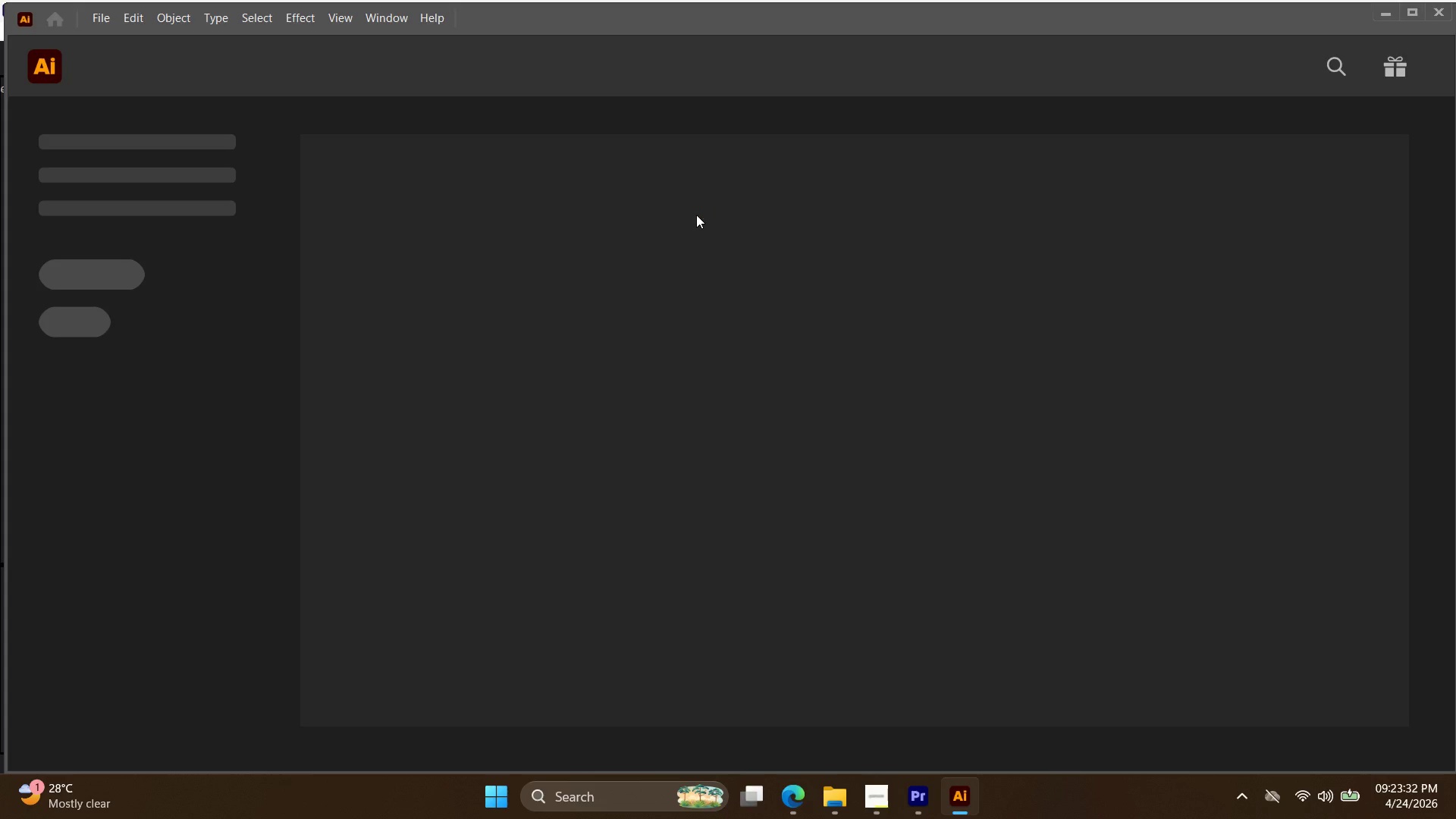 
left_click([71, 148])
 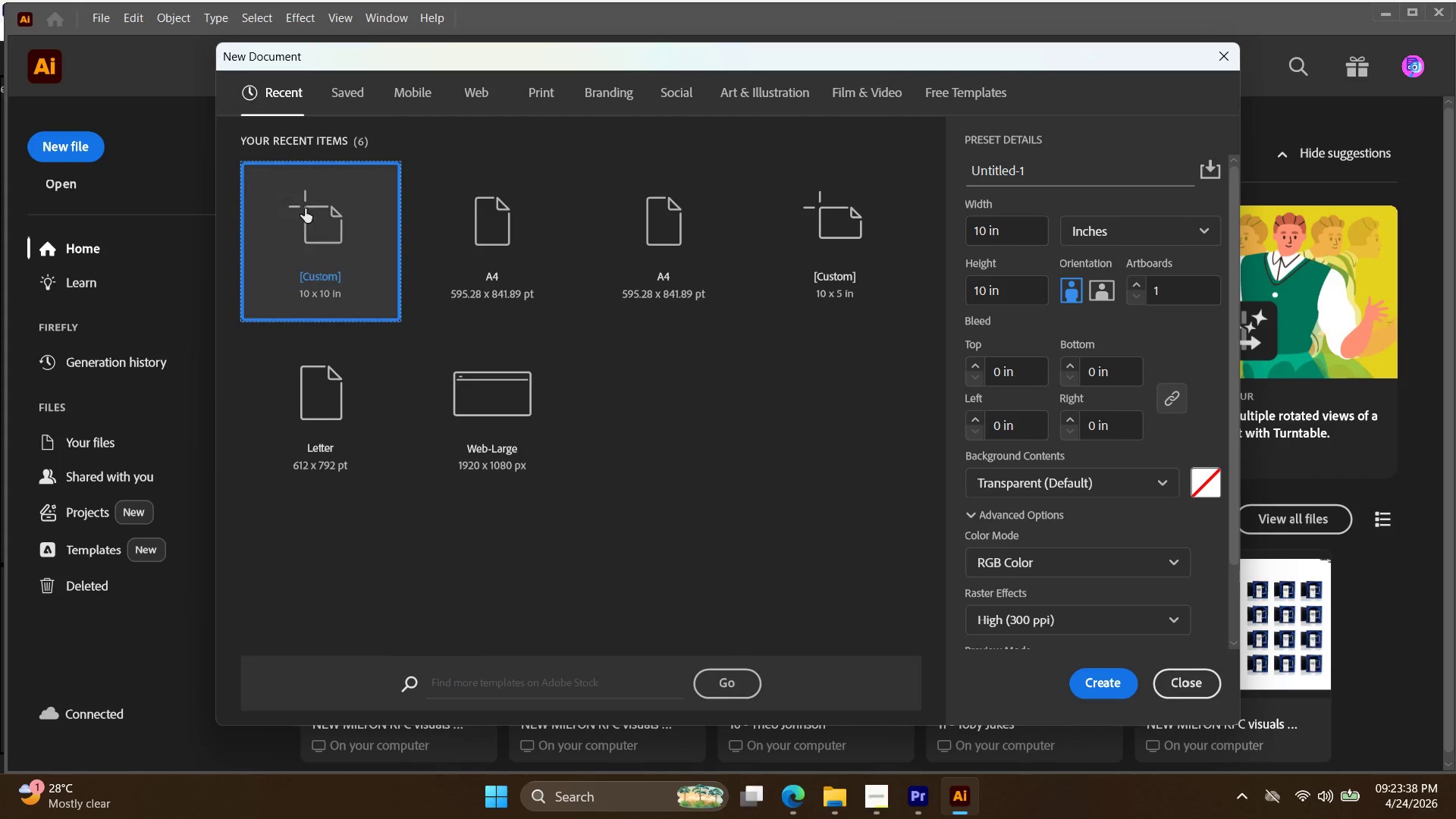 
double_click([347, 223])
 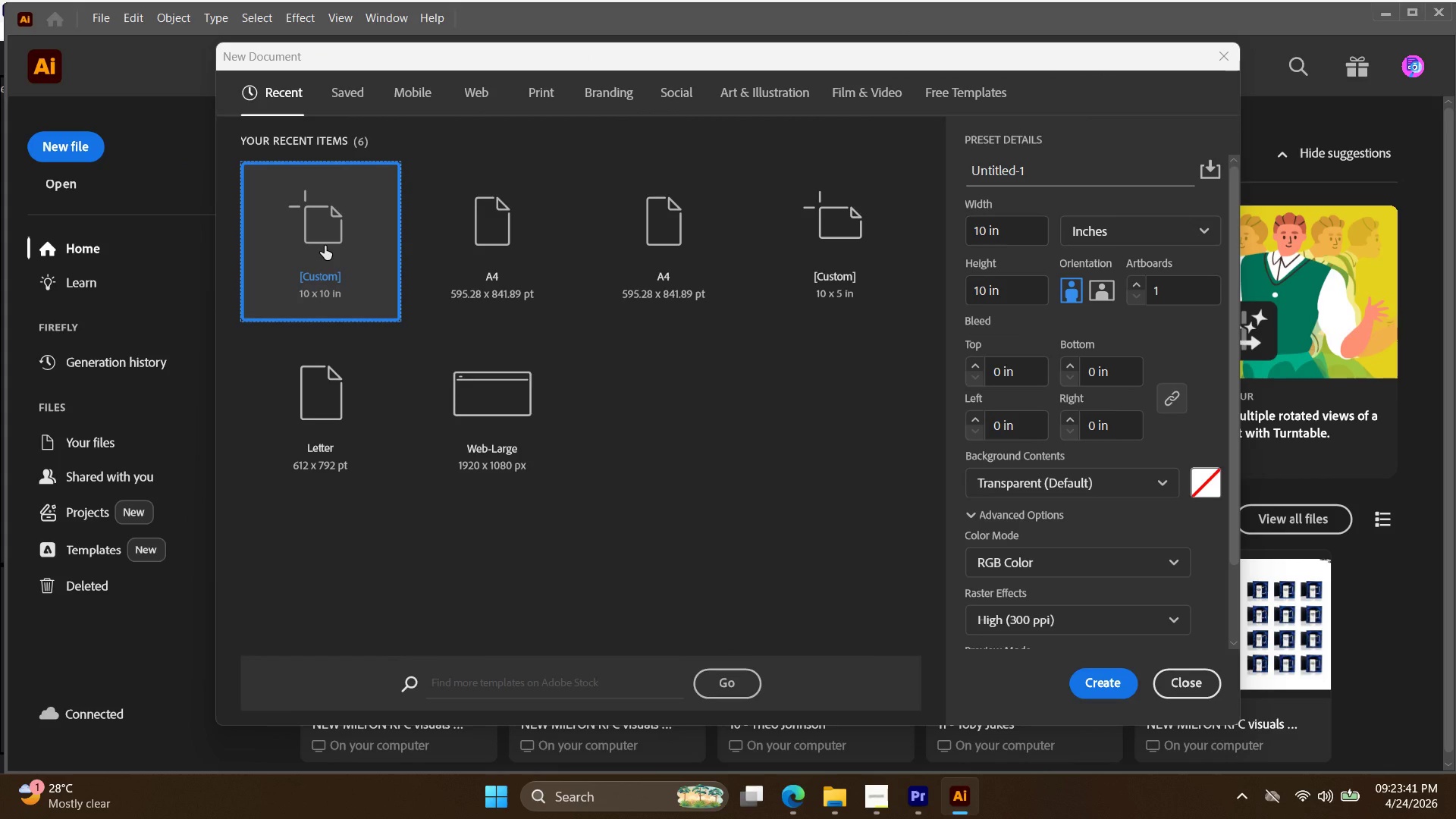 
double_click([325, 246])
 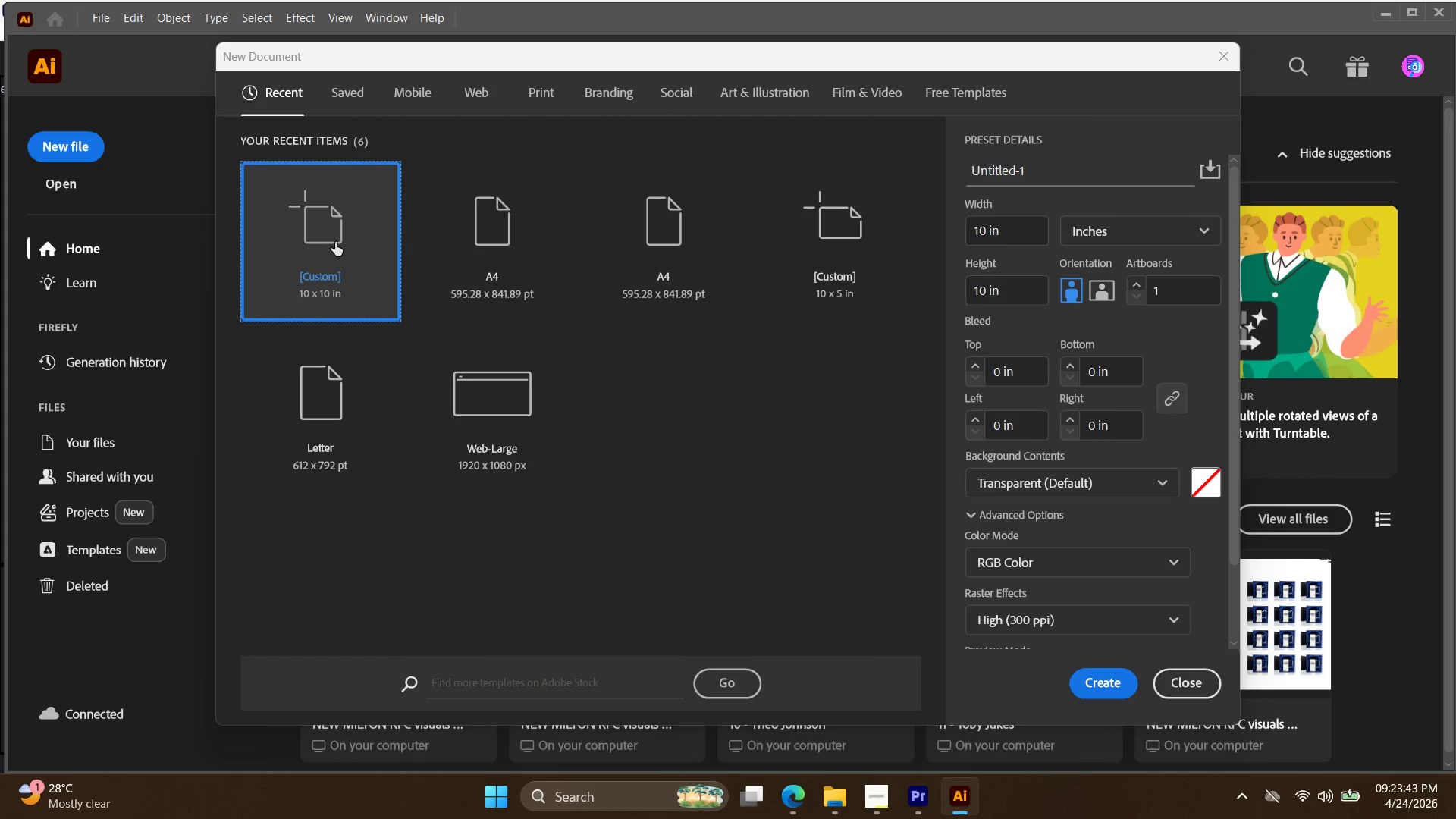 
double_click([337, 240])
 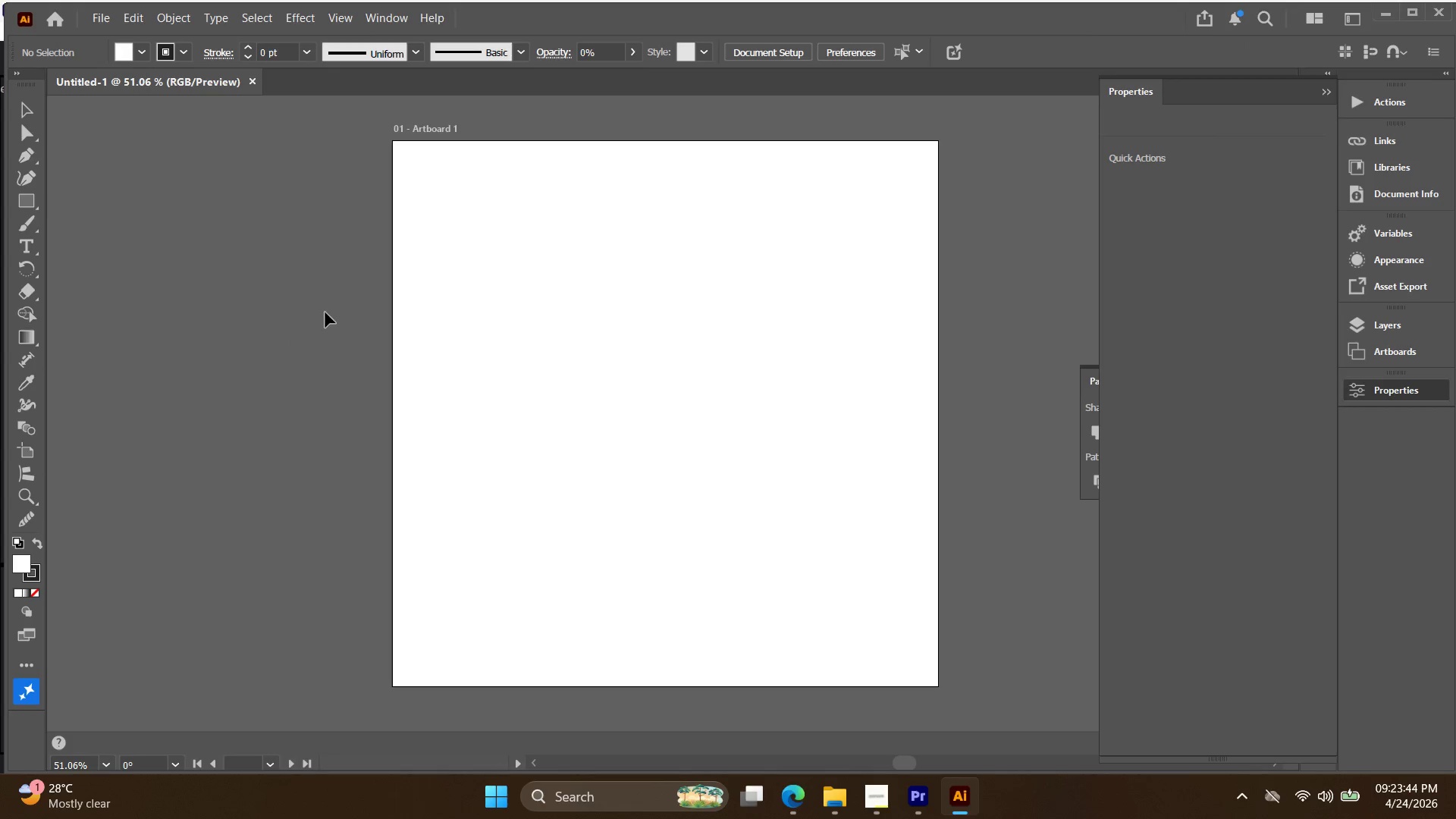 
key(Alt+AltLeft)
 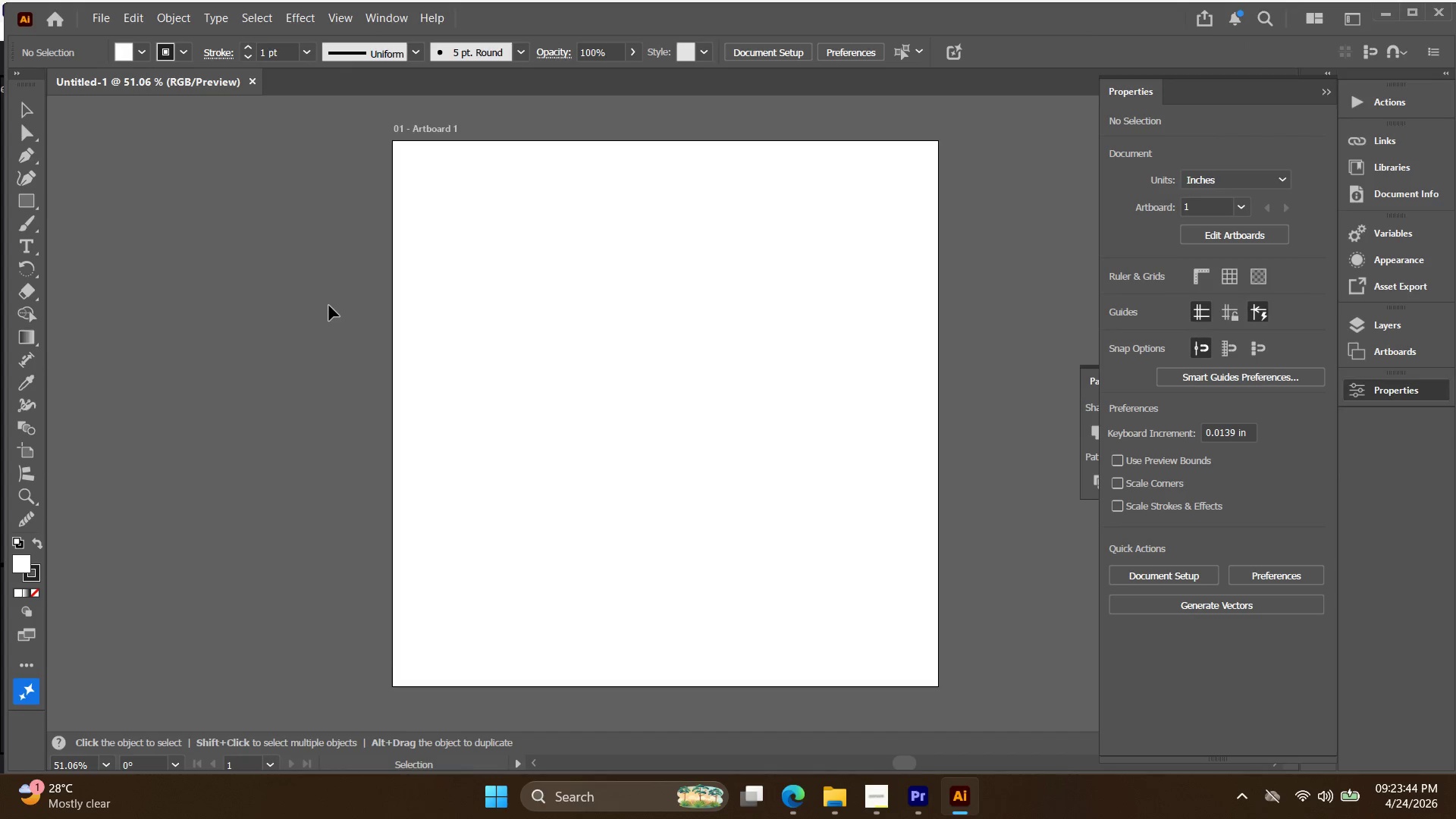 
hold_key(key=Space, duration=0.53)
 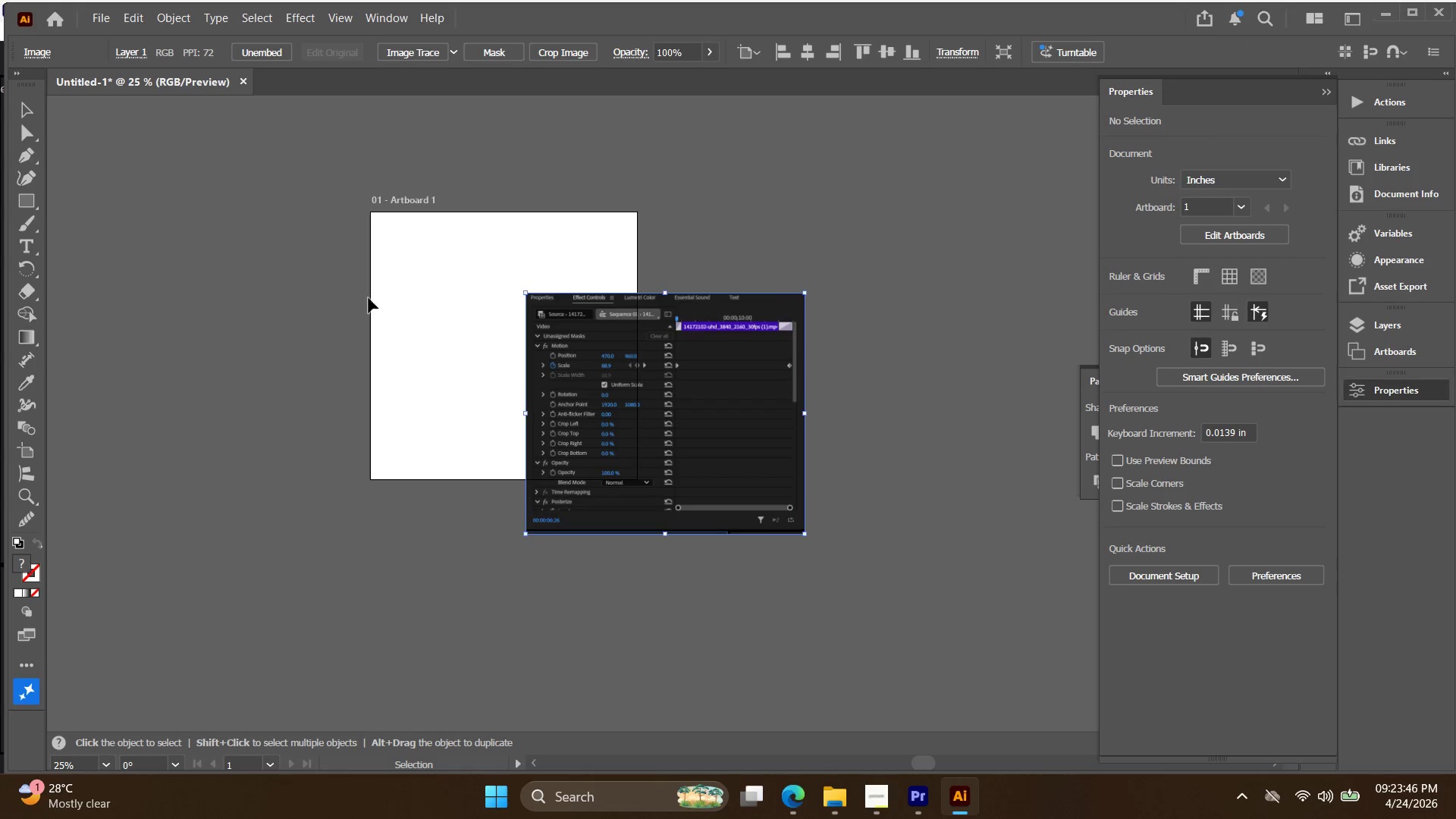 
left_click_drag(start_coordinate=[350, 310], to_coordinate=[360, 297])
 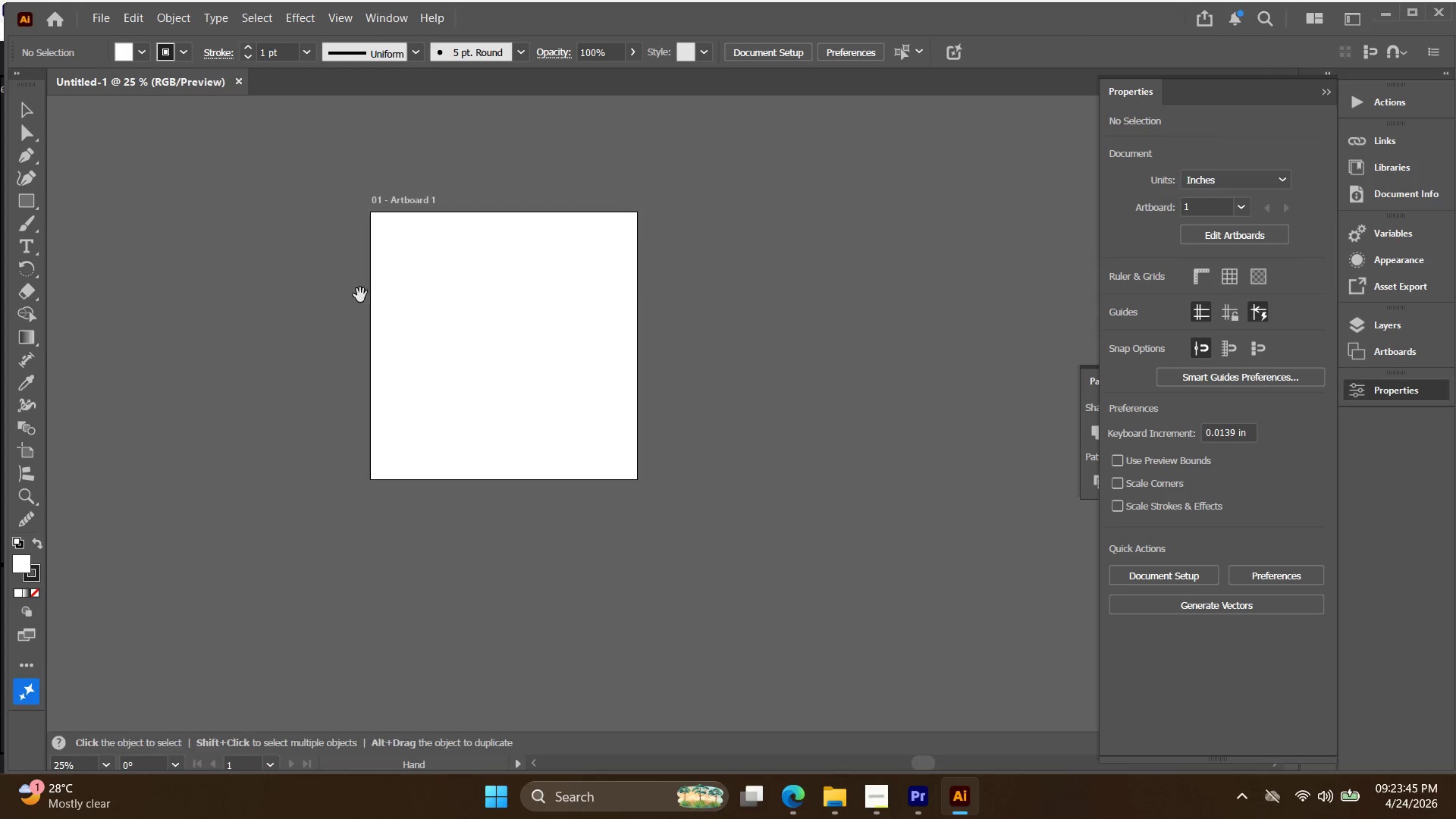 
scroll: coordinate [329, 306], scroll_direction: down, amount: 3.0
 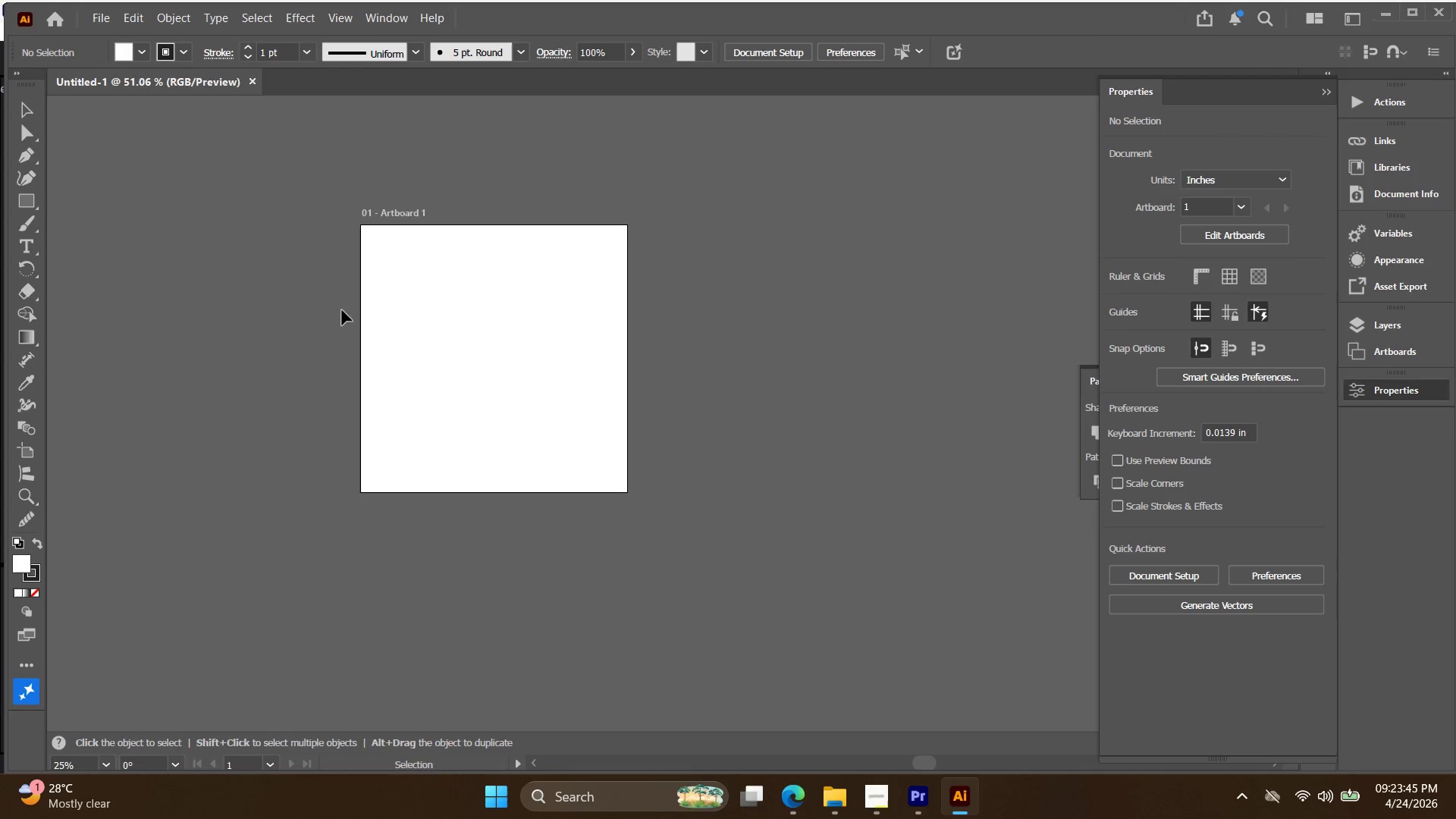 
key(Control+V)
 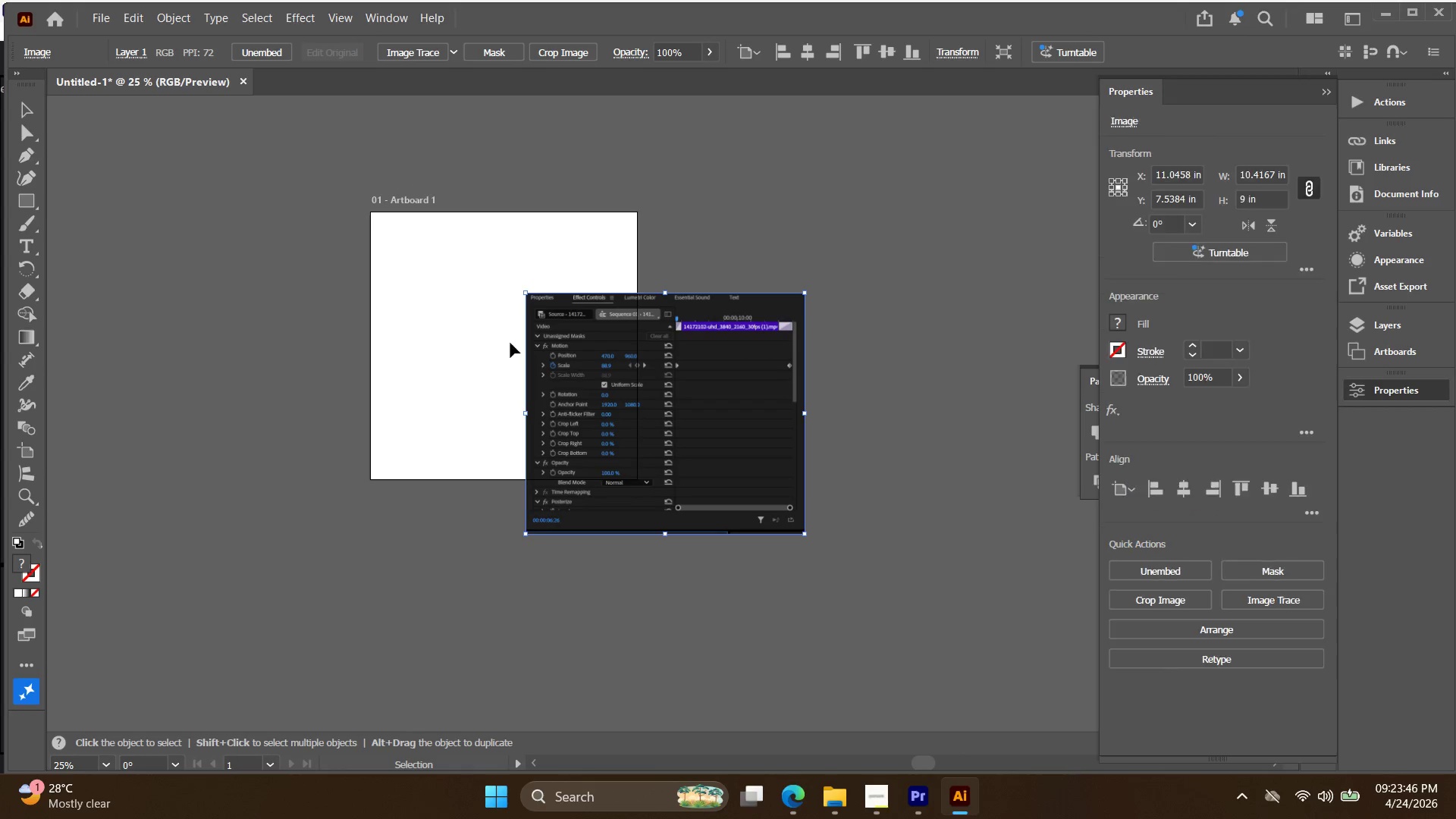 
left_click_drag(start_coordinate=[624, 393], to_coordinate=[228, 366])
 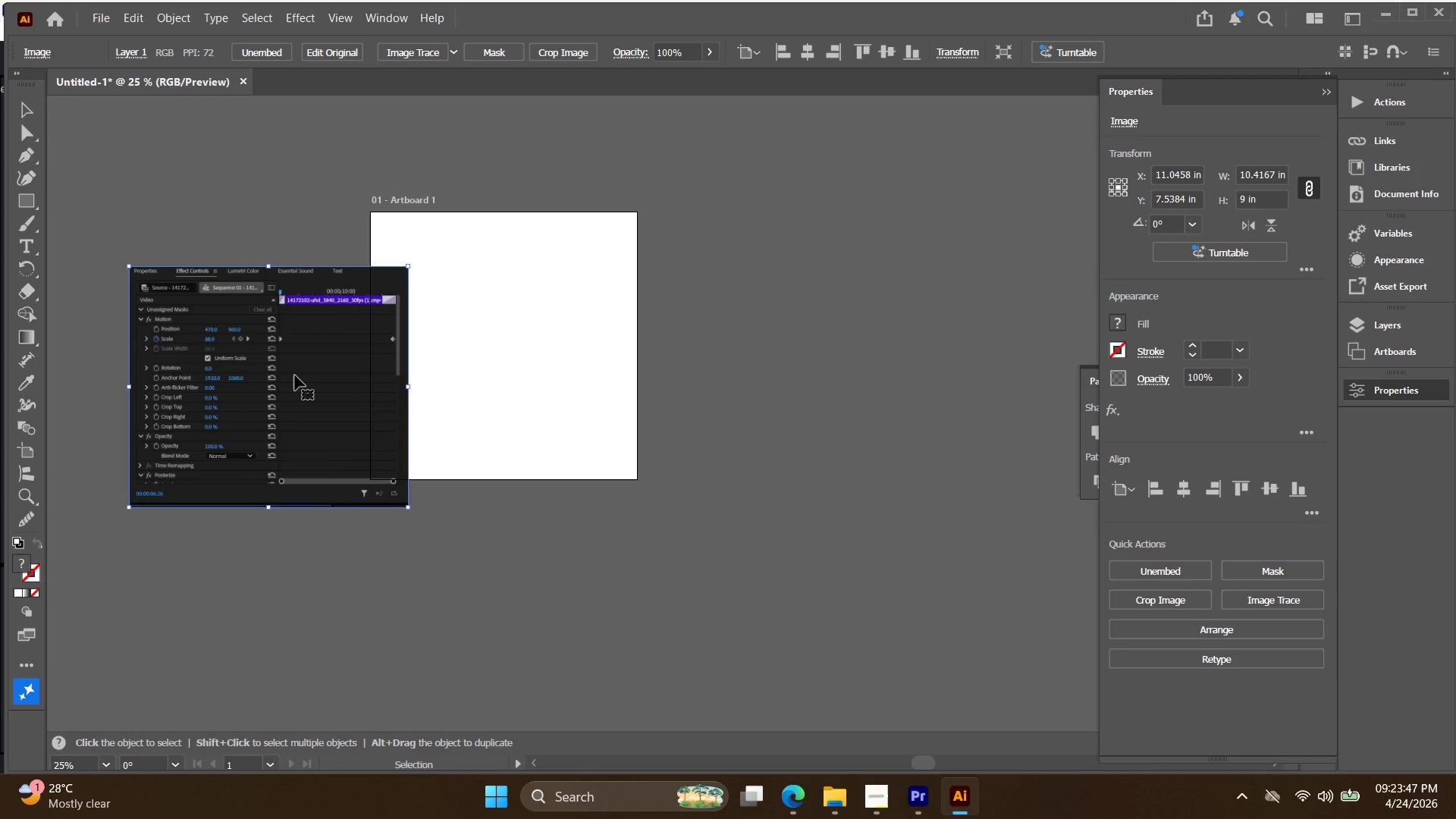 
hold_key(key=Space, duration=0.36)
 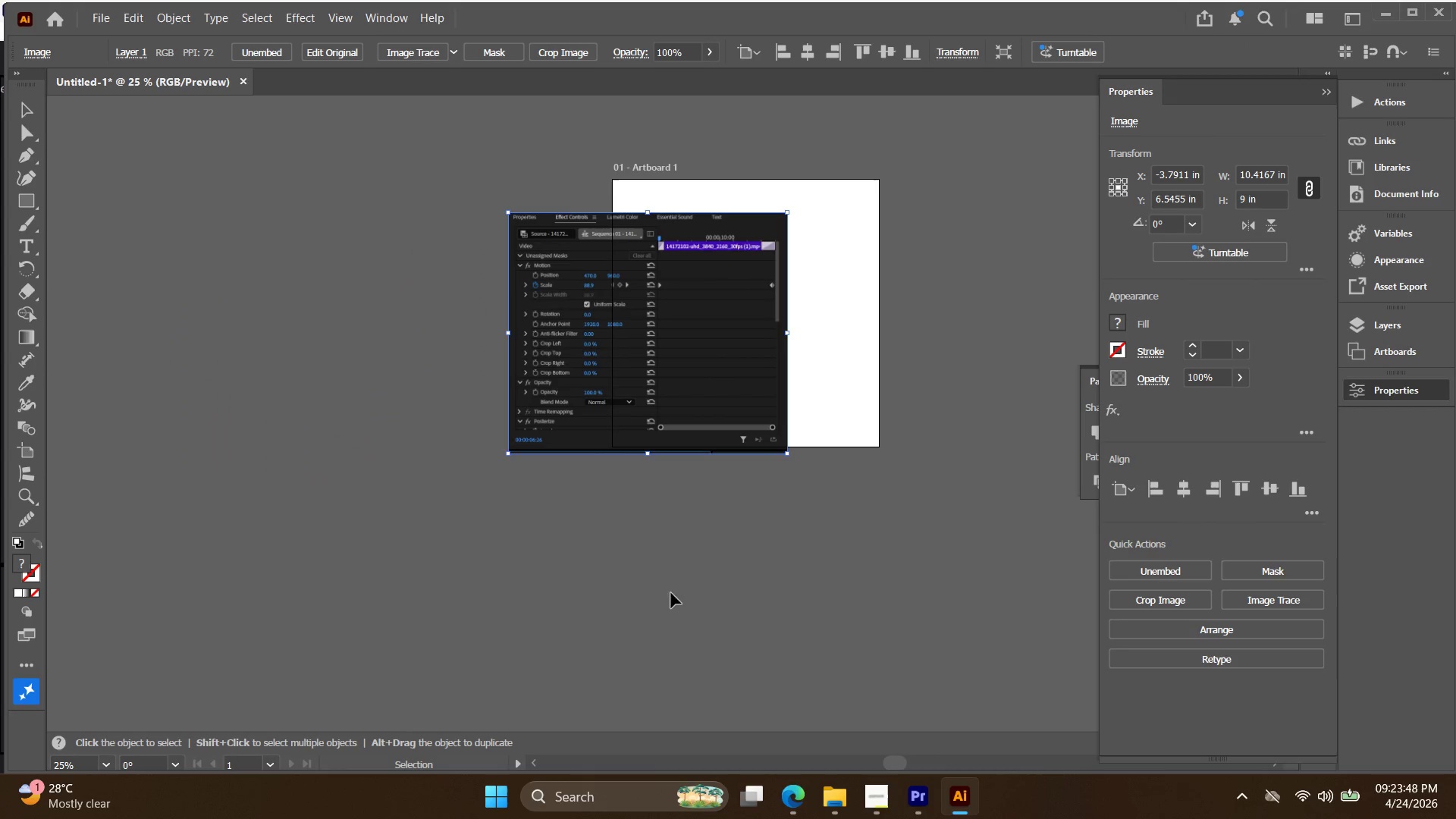 
left_click_drag(start_coordinate=[278, 375], to_coordinate=[519, 343])
 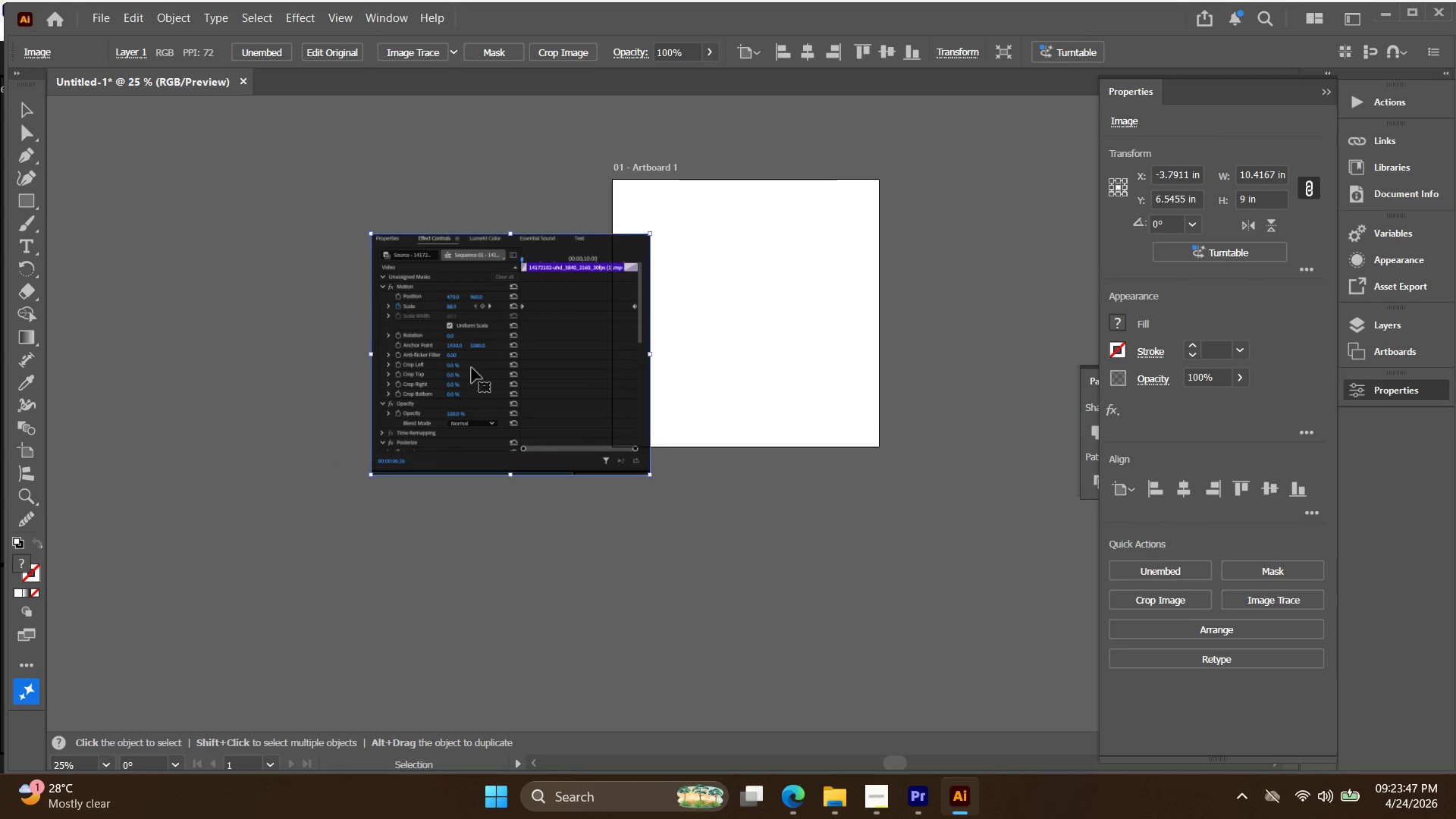 
left_click_drag(start_coordinate=[459, 370], to_coordinate=[596, 350])
 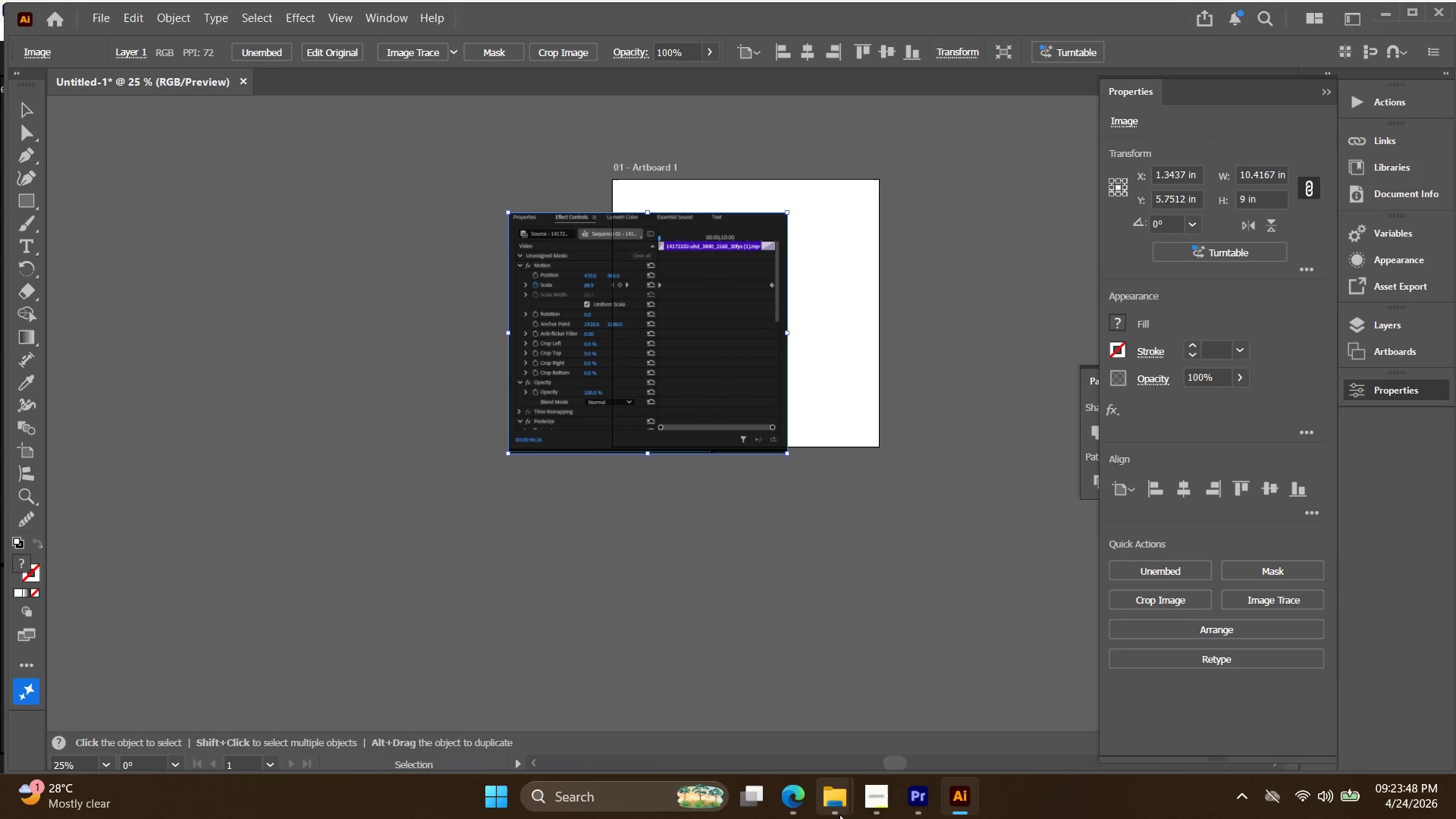 
left_click([838, 808])
 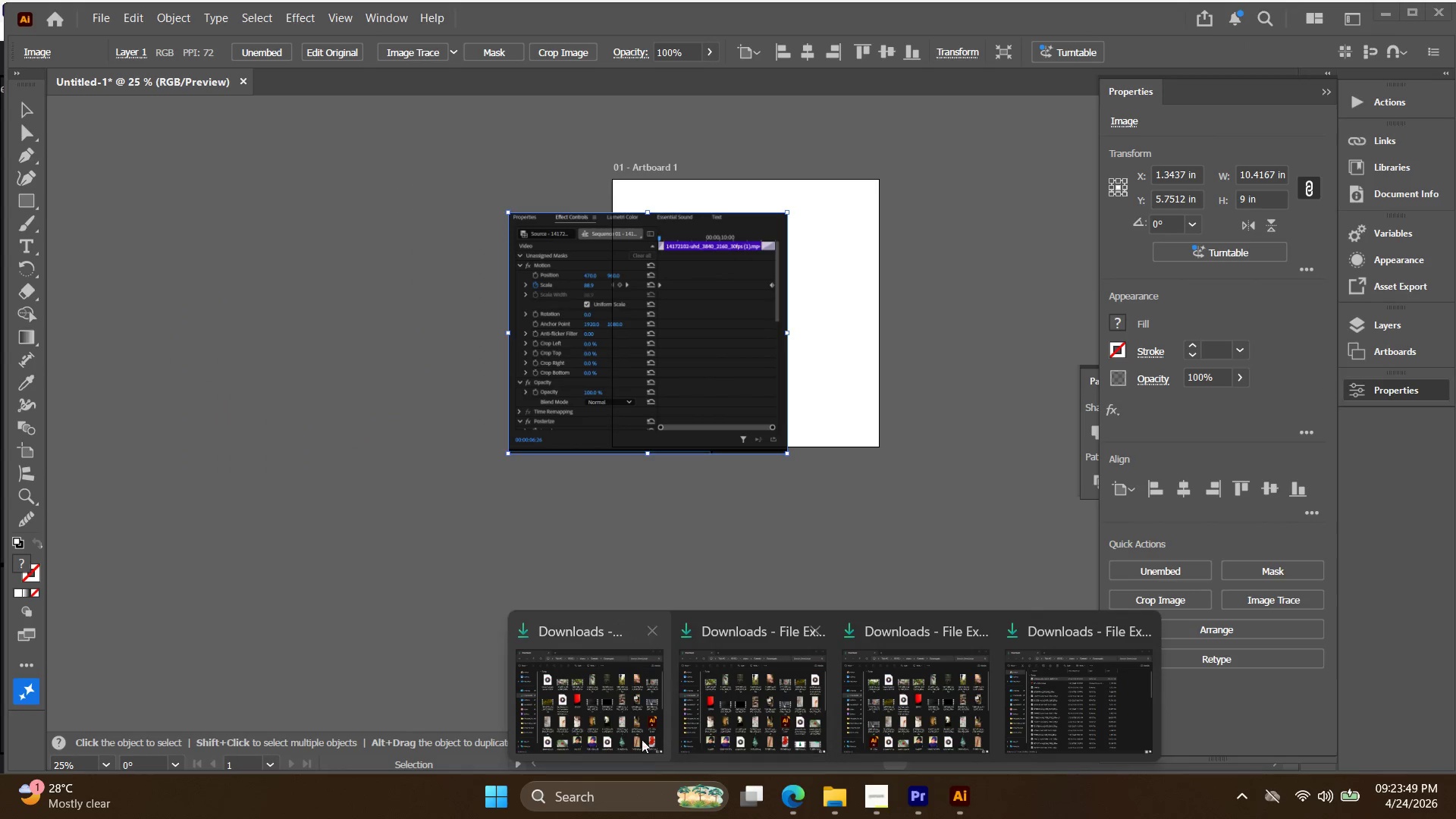 
left_click([594, 733])
 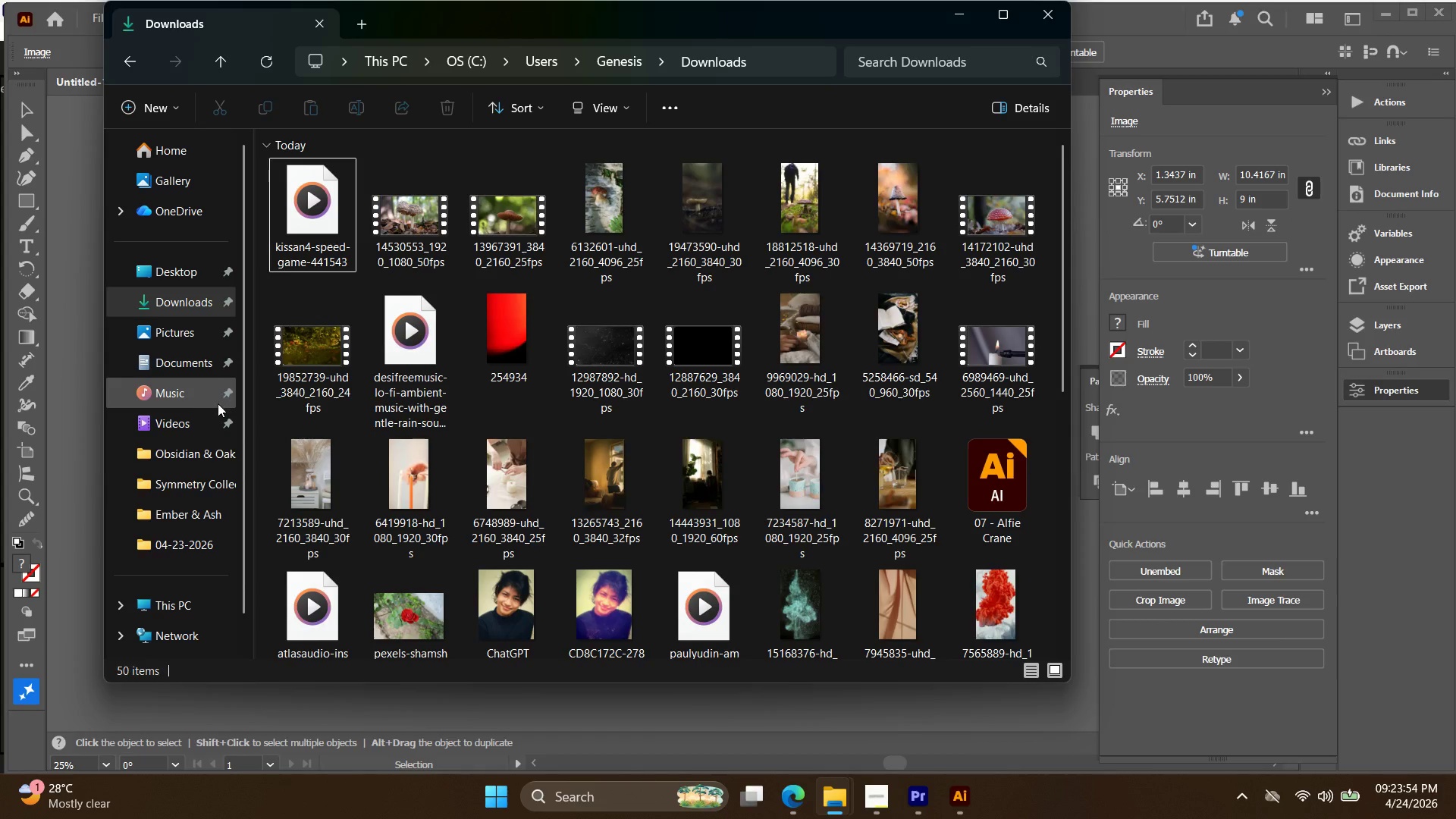 
wait(6.17)
 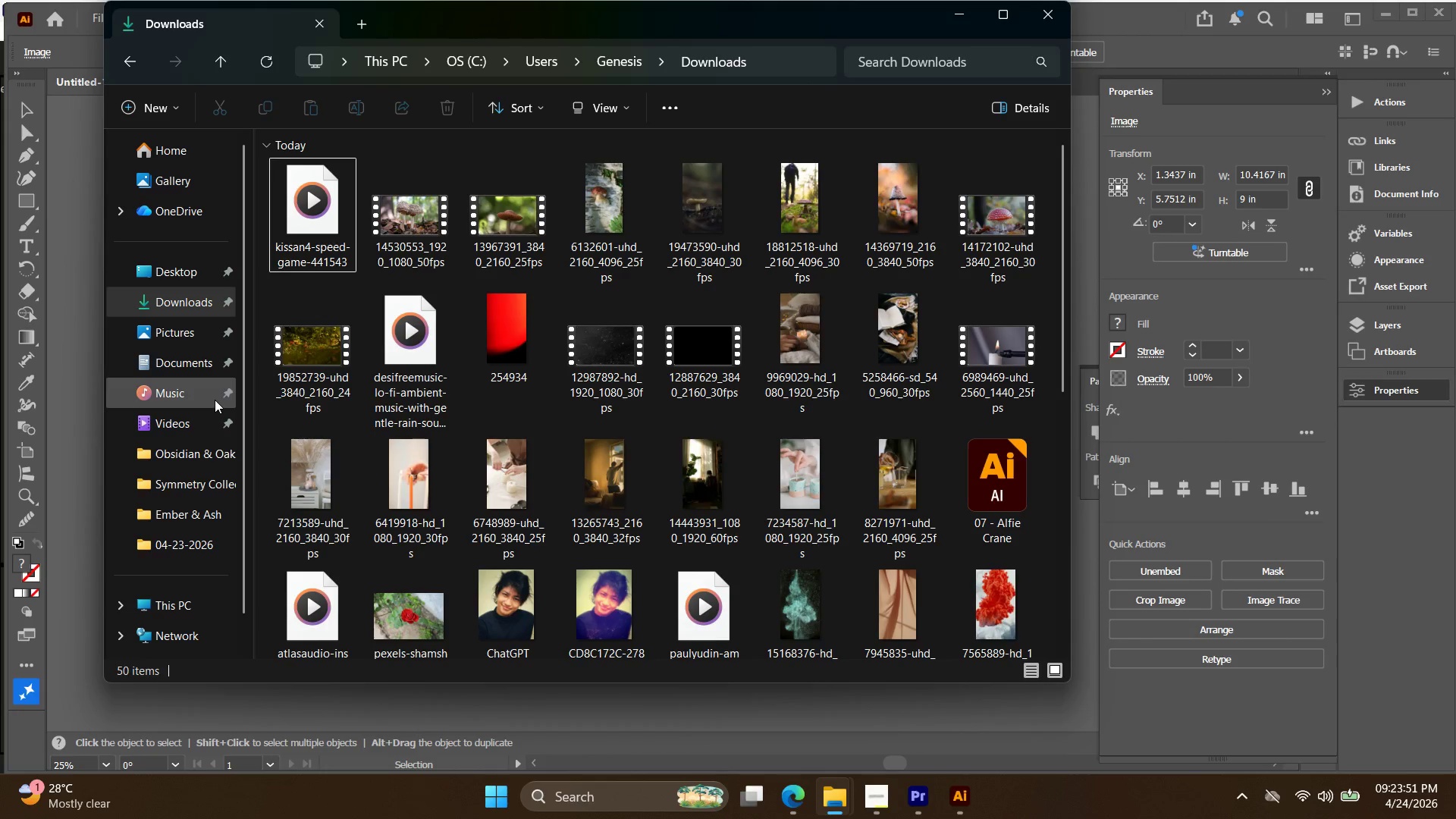 
left_click([175, 423])
 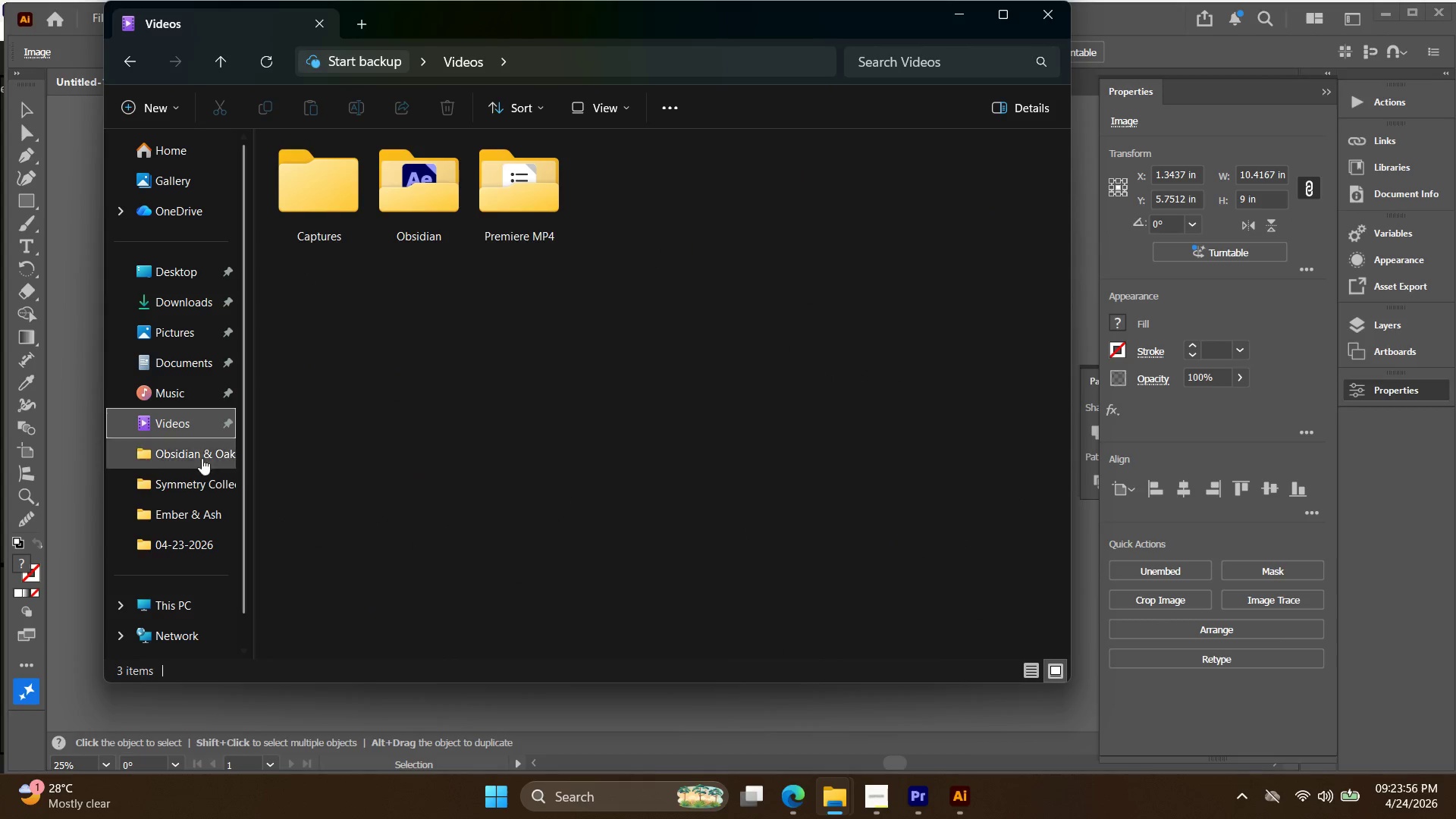 
left_click([203, 461])
 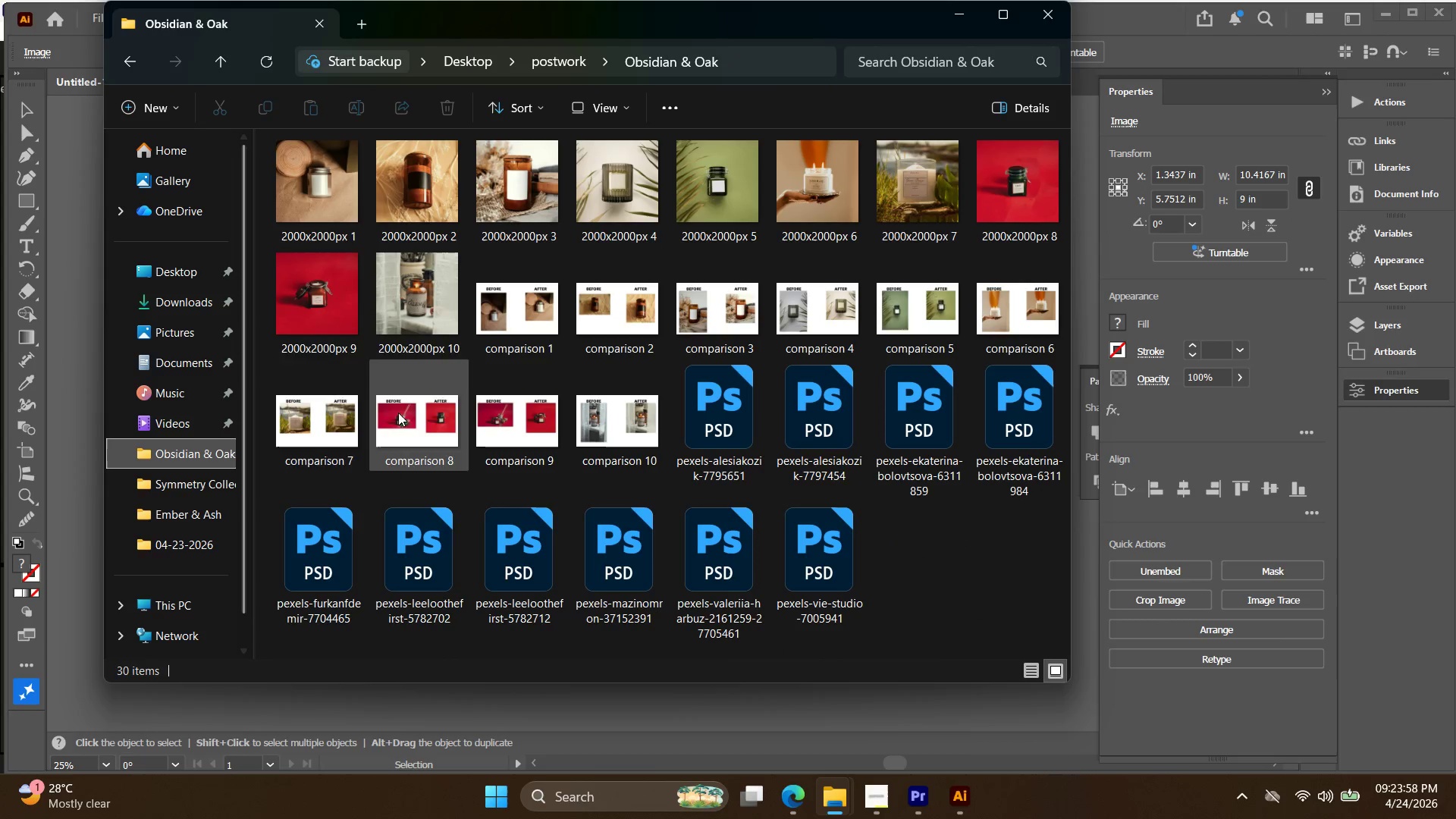 
left_click([170, 479])
 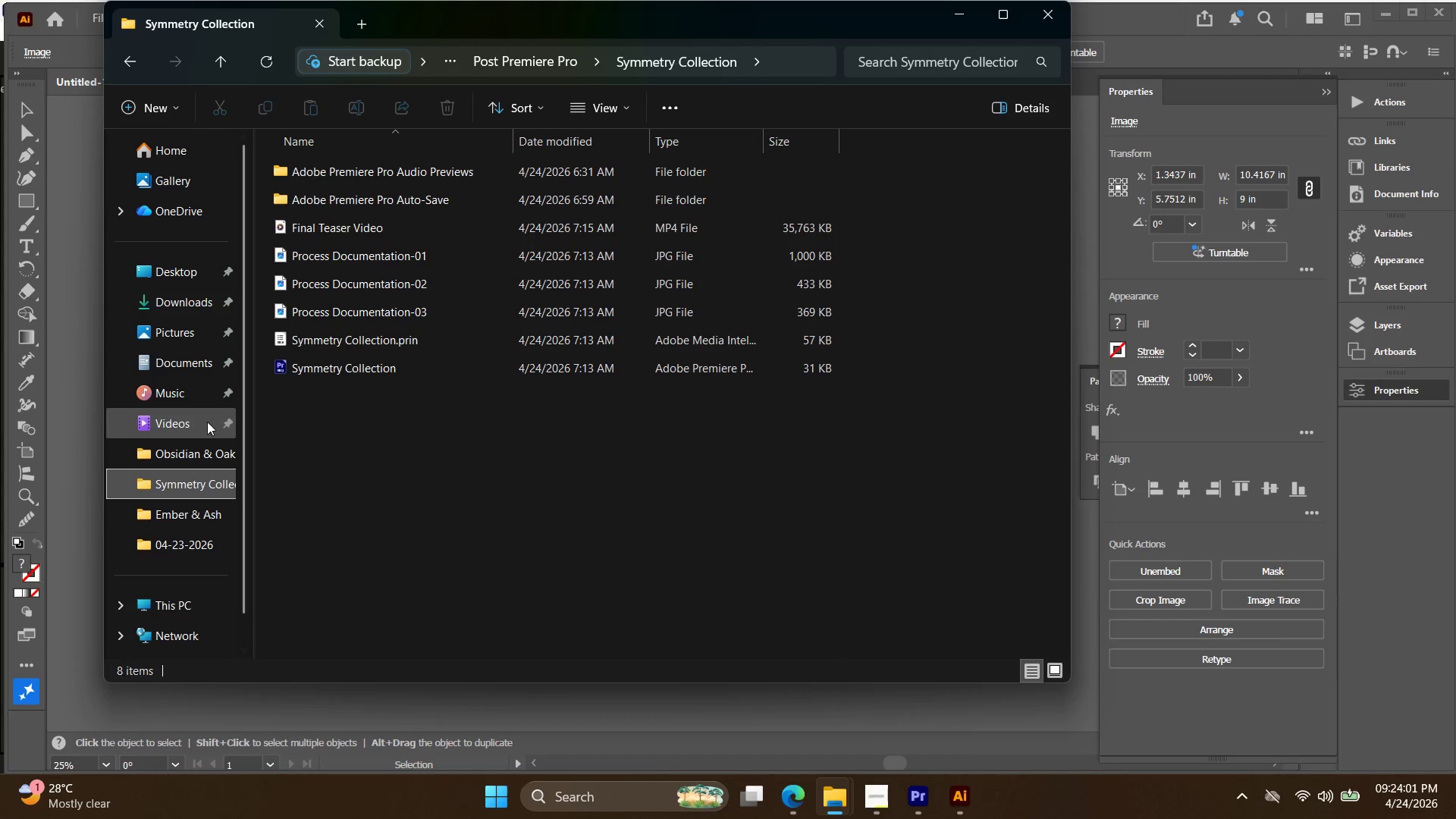 
left_click([190, 274])
 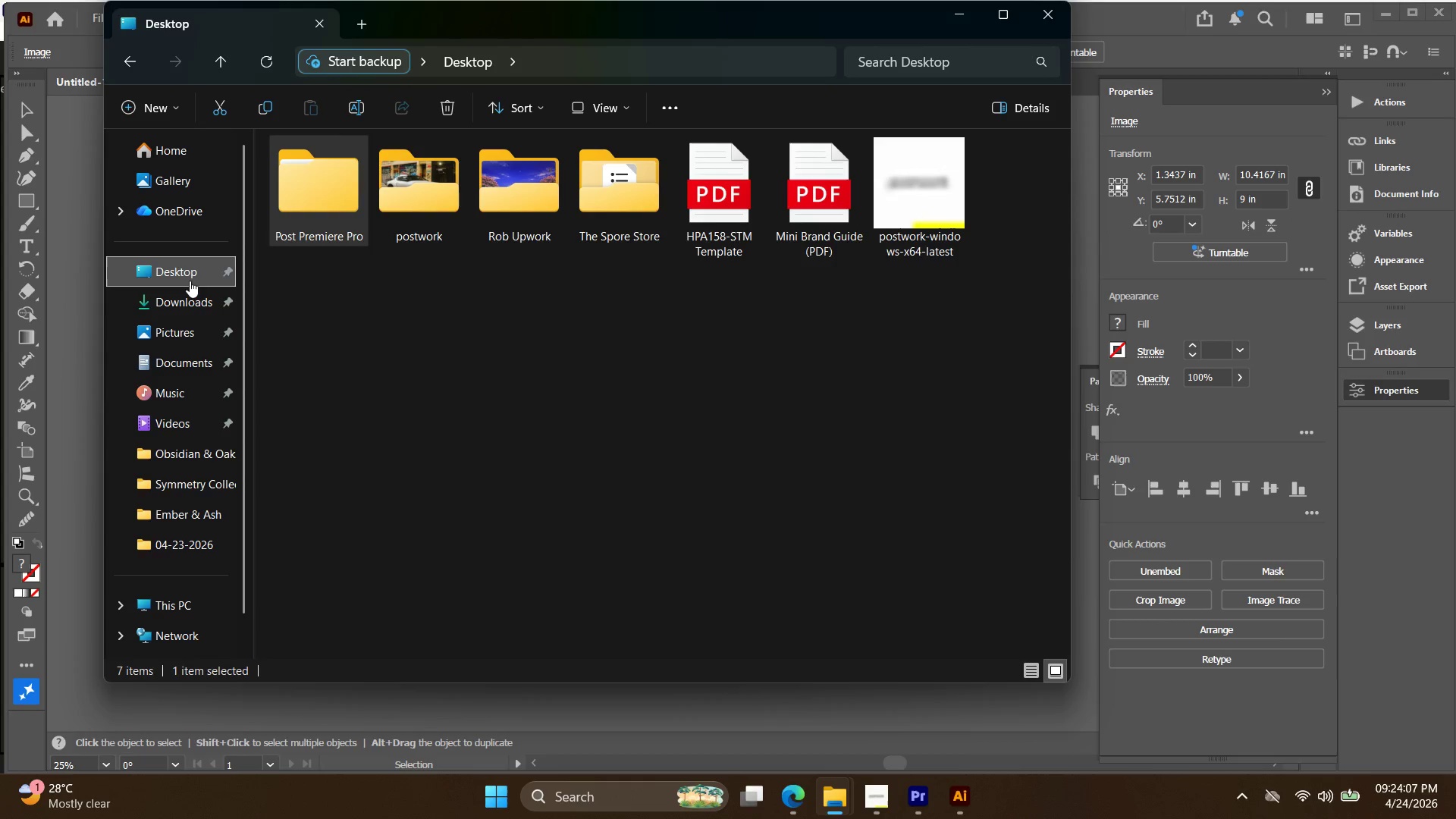 
wait(7.64)
 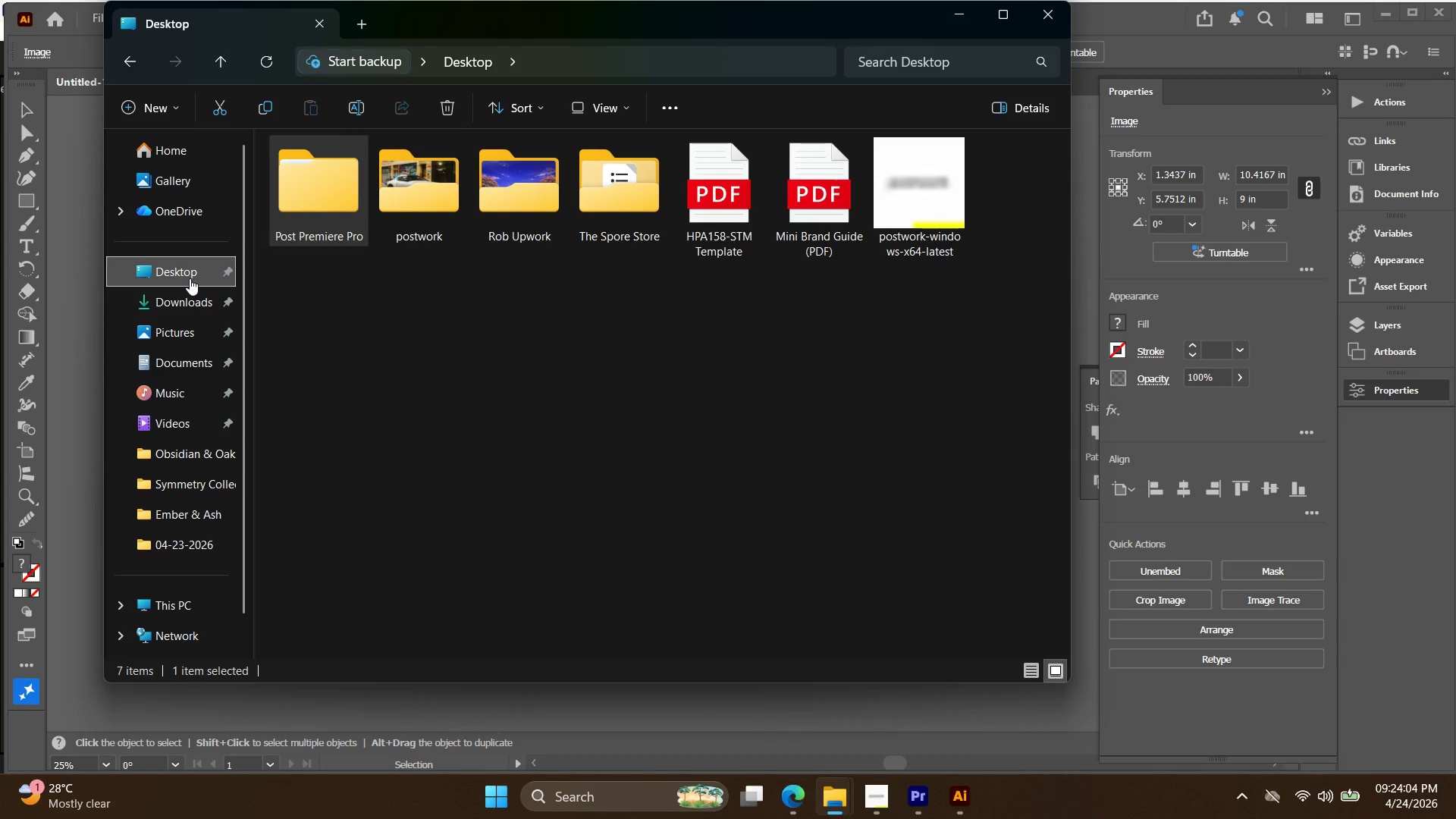 
double_click([425, 178])
 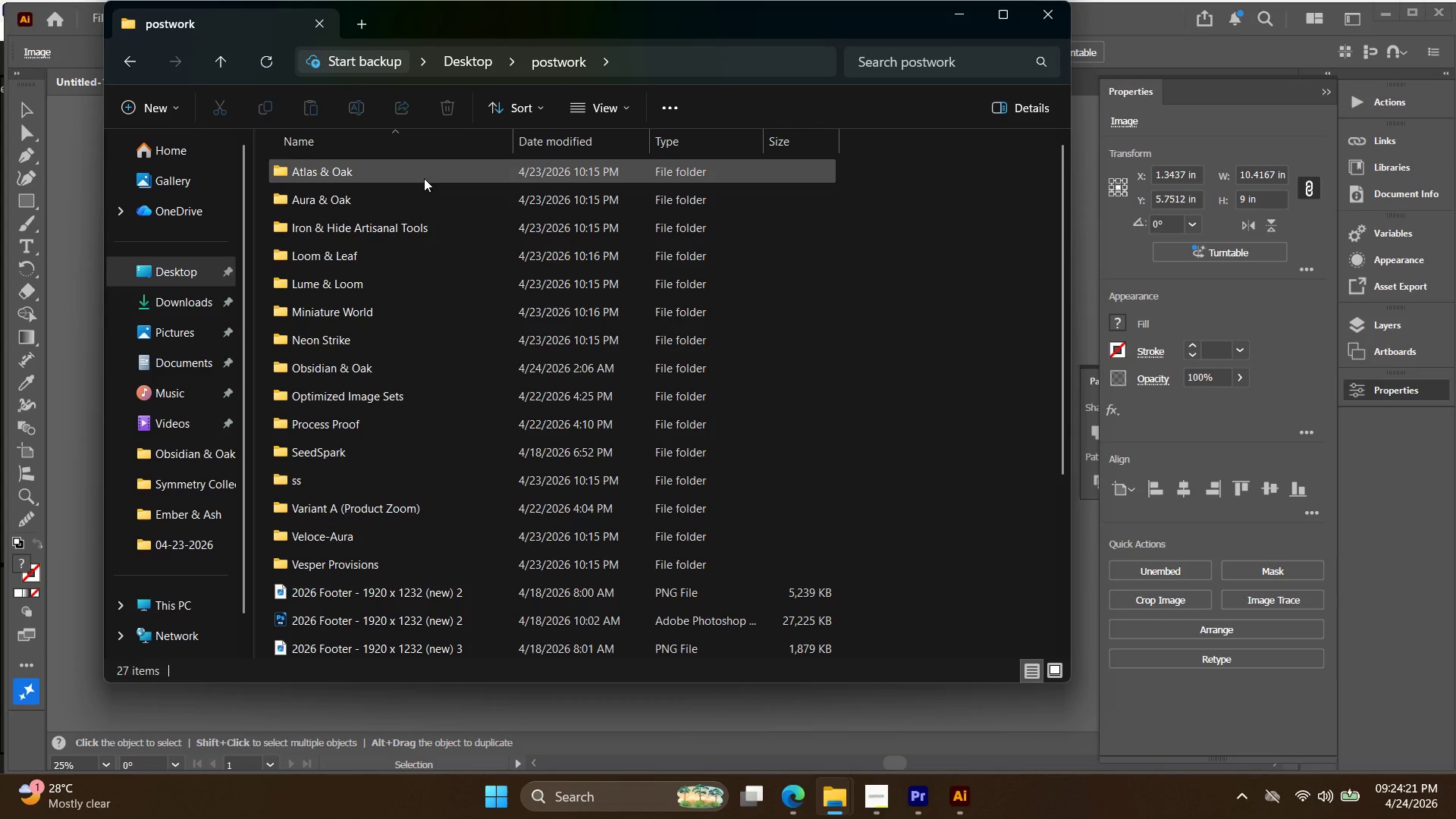 
wait(16.17)
 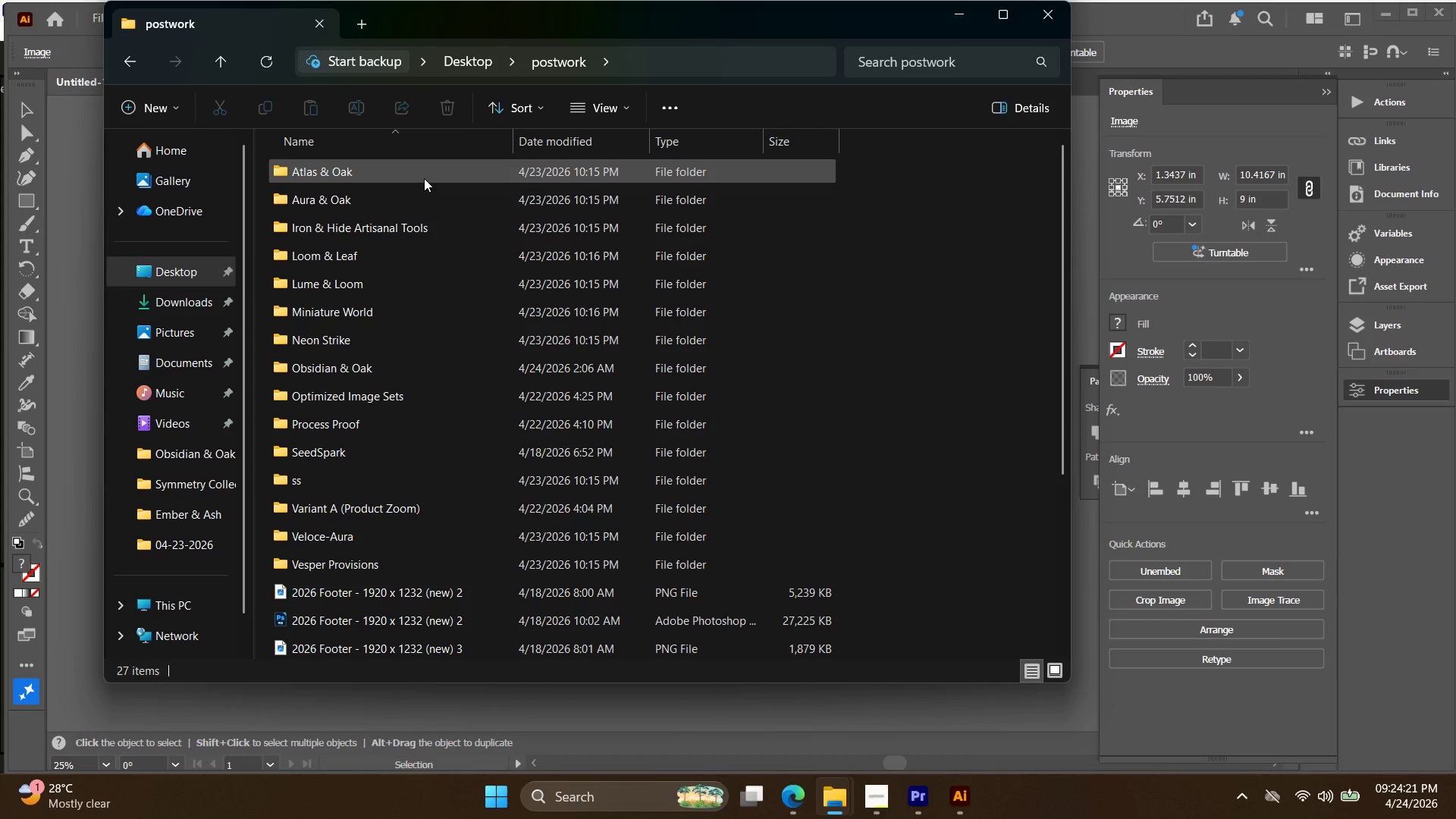 
scroll: coordinate [529, 320], scroll_direction: down, amount: 4.0
 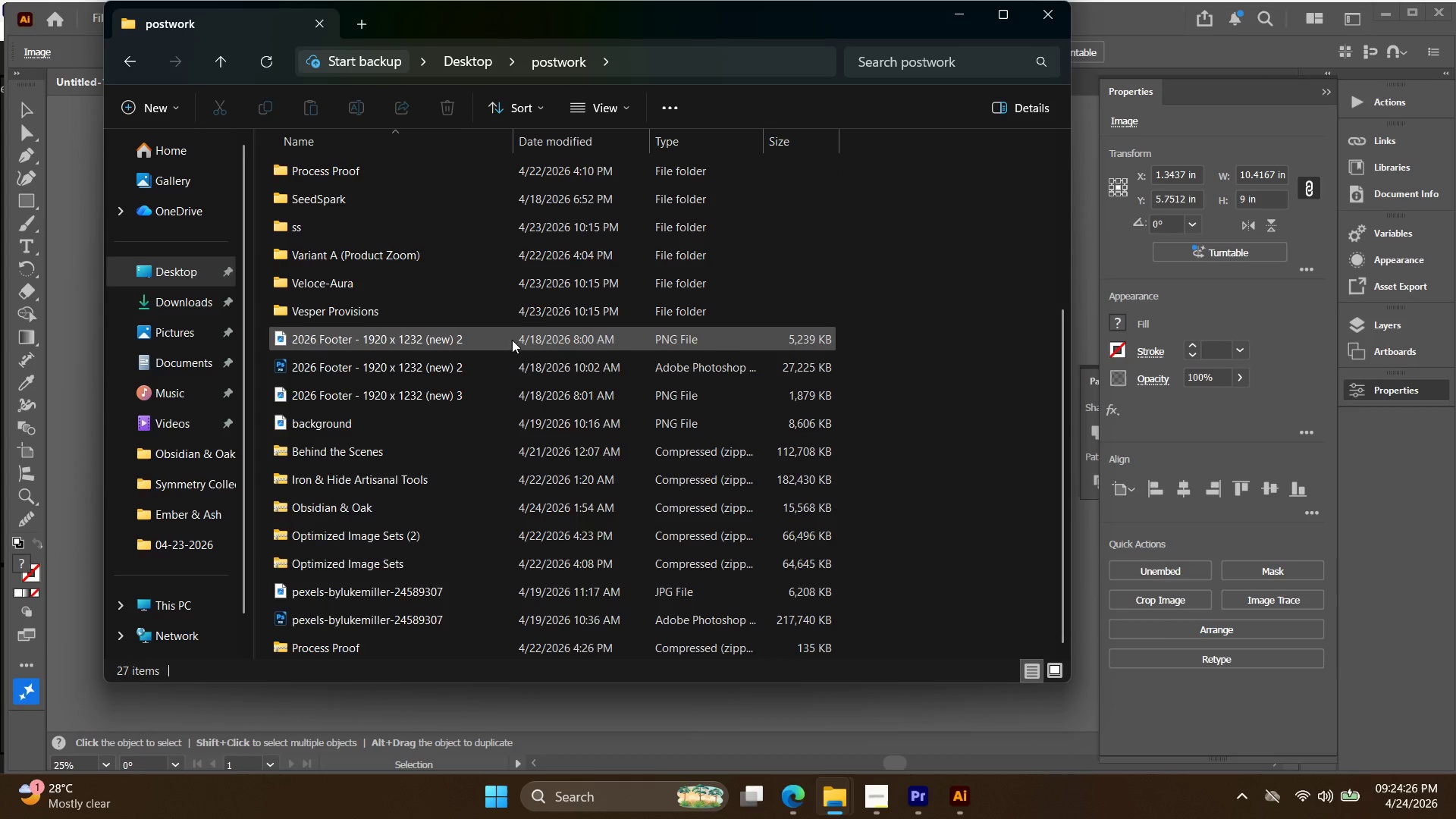 
scroll: coordinate [509, 344], scroll_direction: up, amount: 6.0
 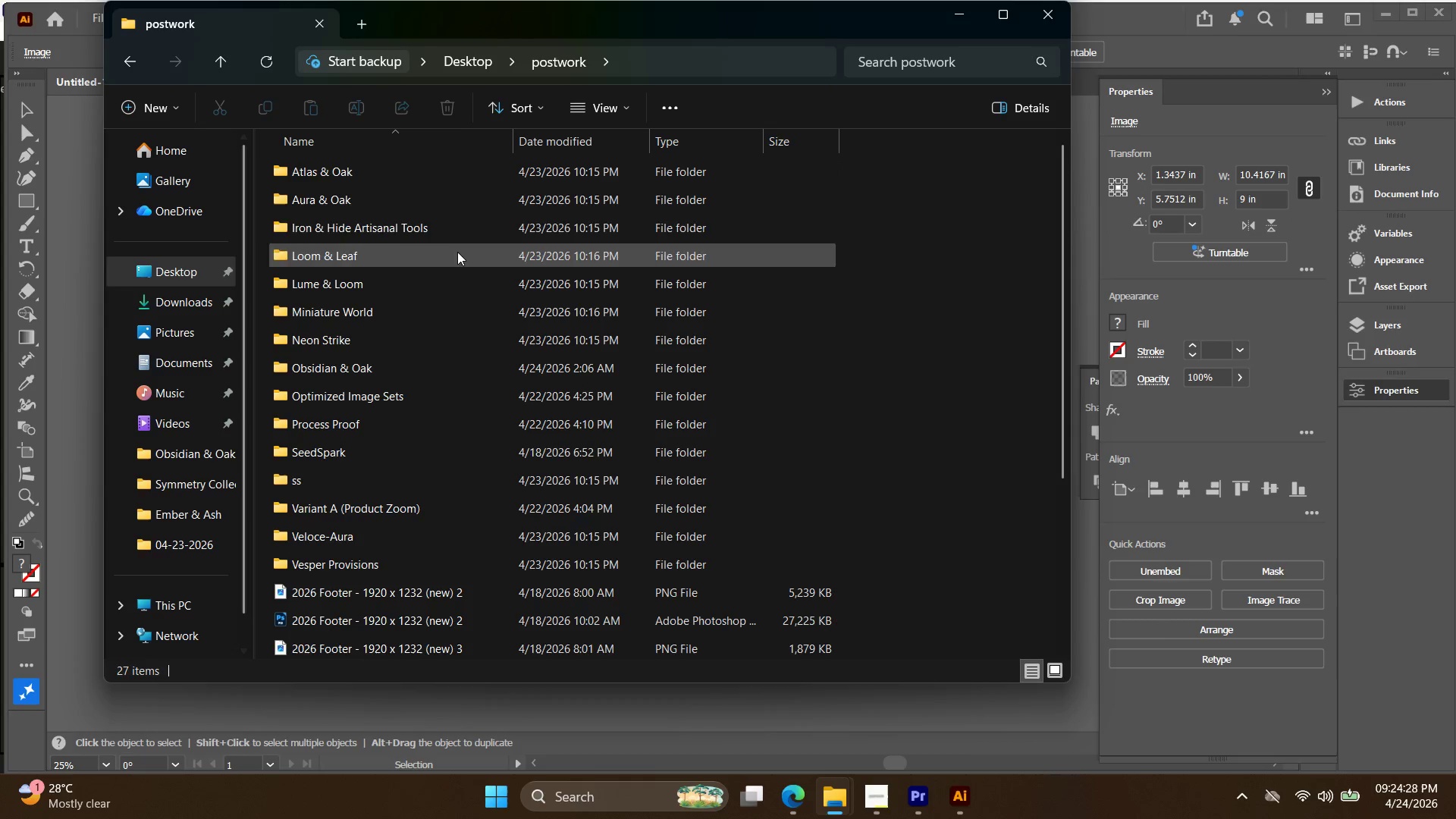 
key(Escape)
 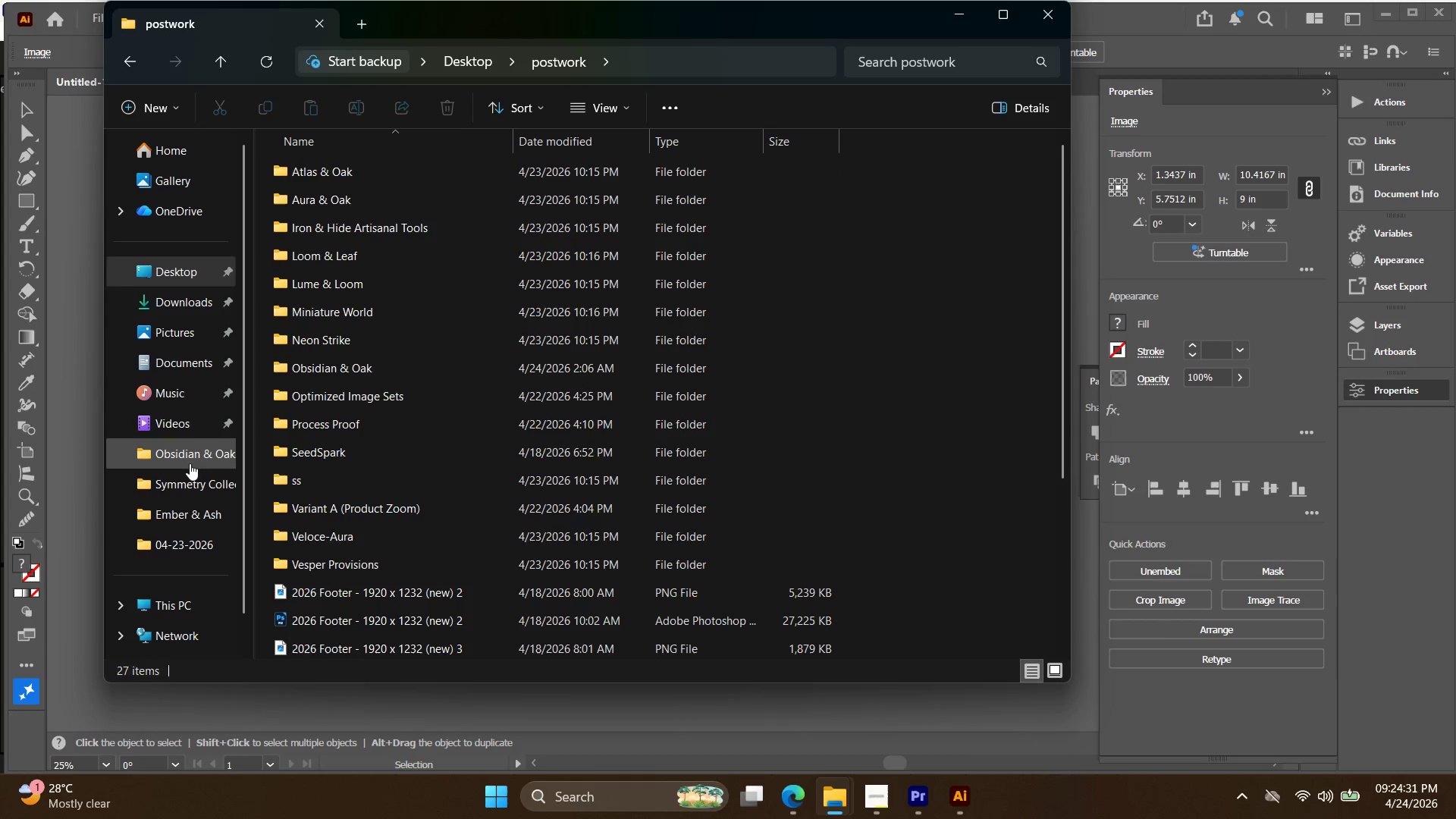 
left_click([191, 281])
 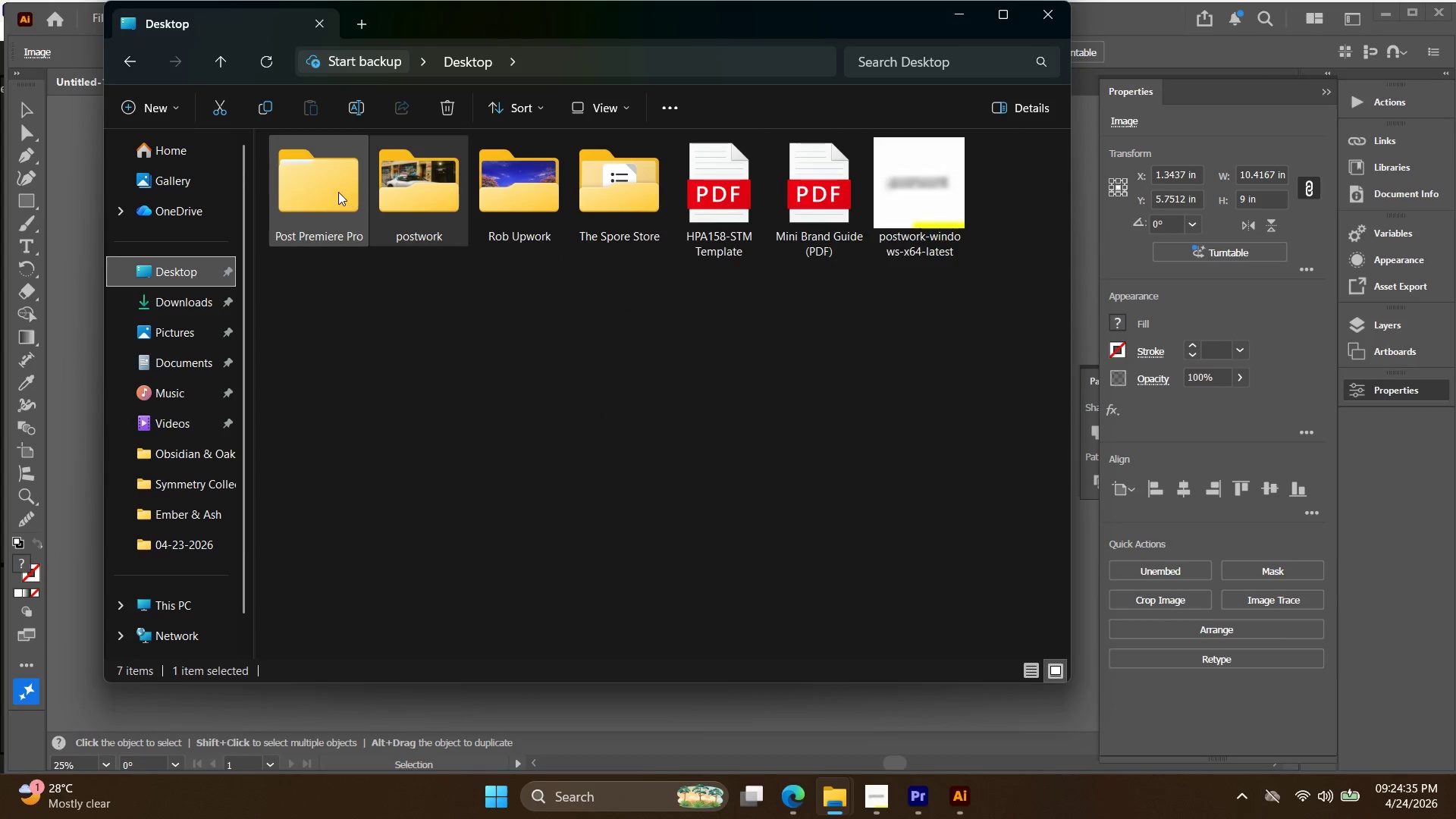 
double_click([643, 202])
 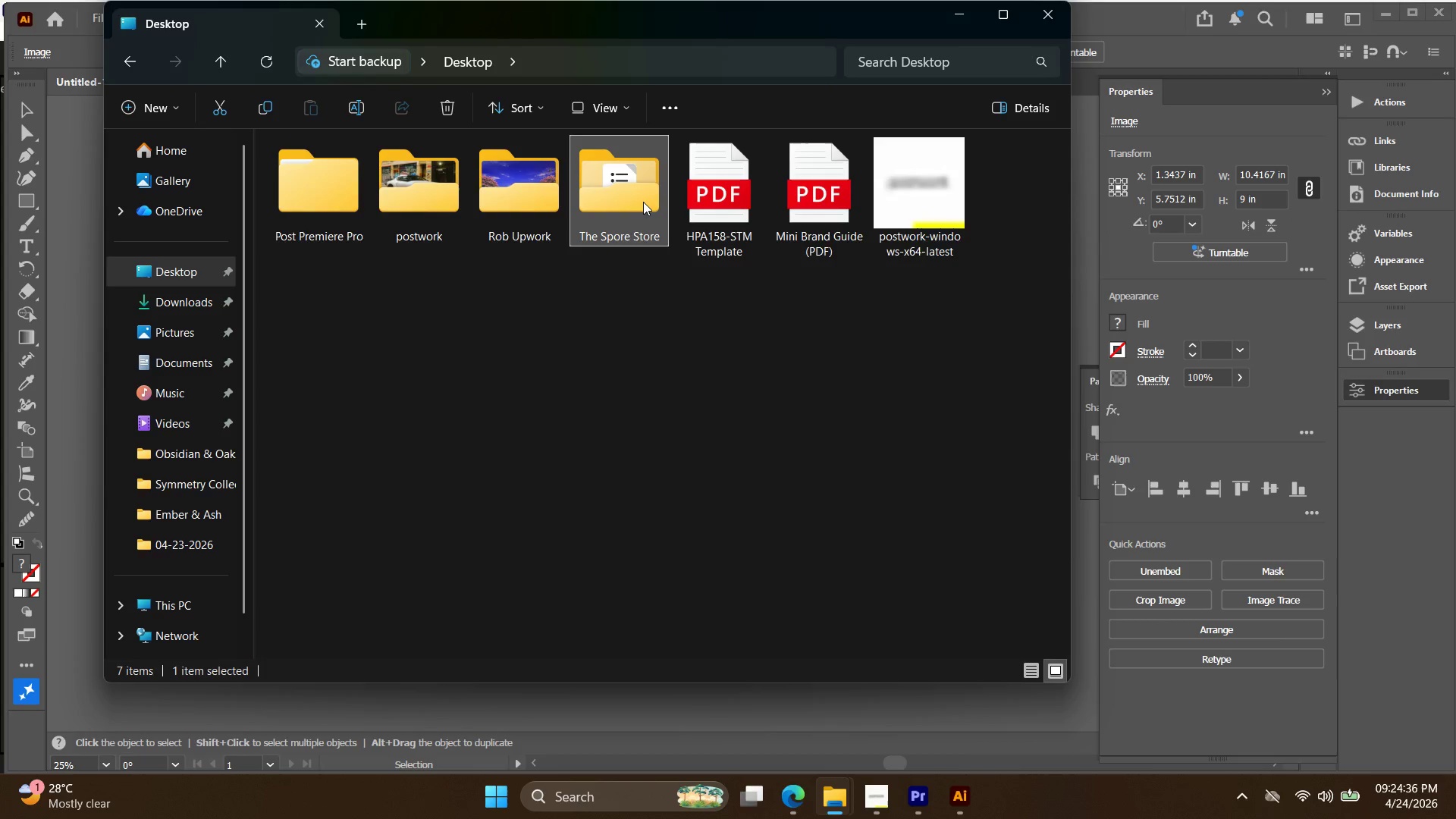 
triple_click([643, 202])